 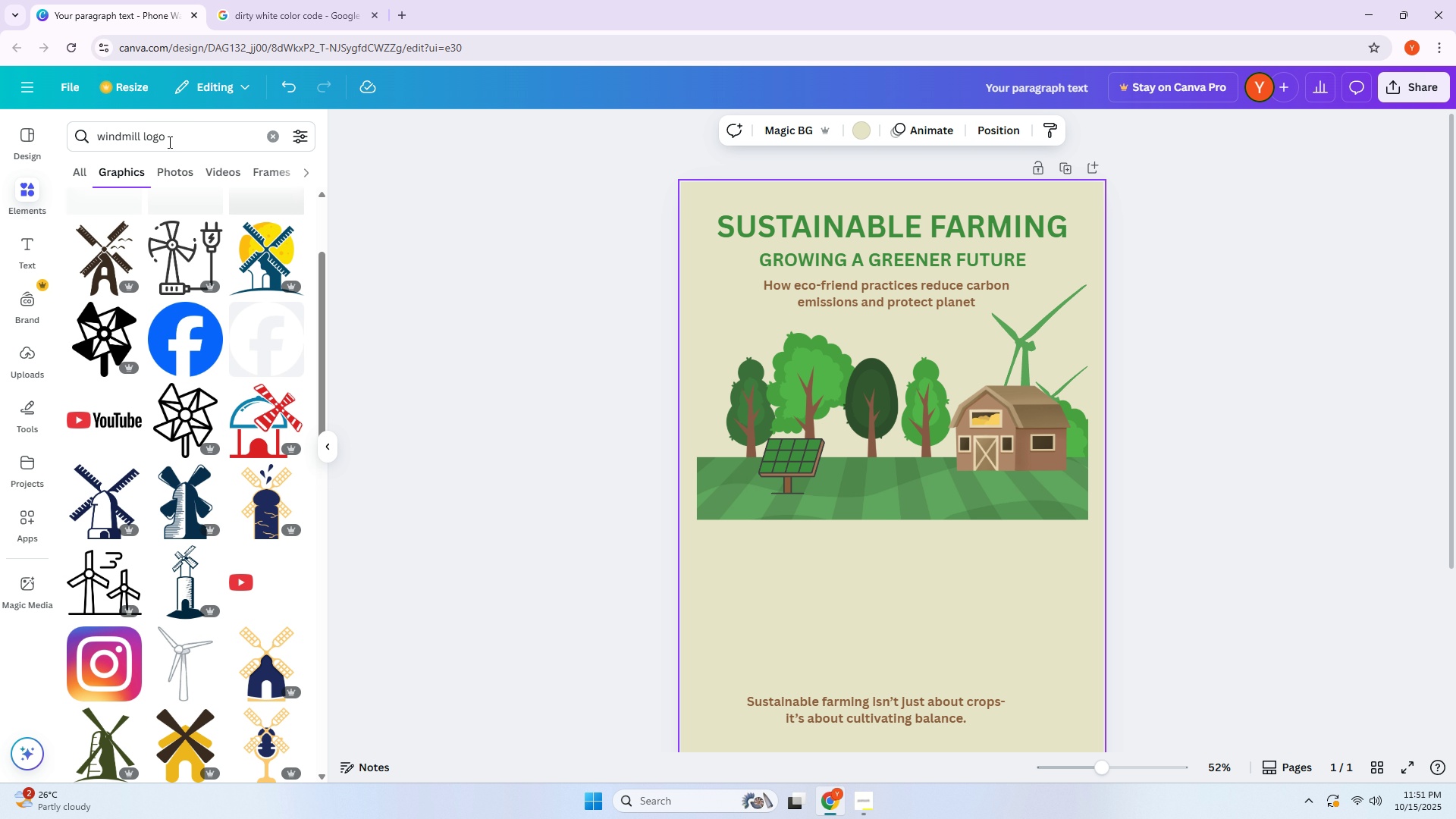 
double_click([180, 140])
 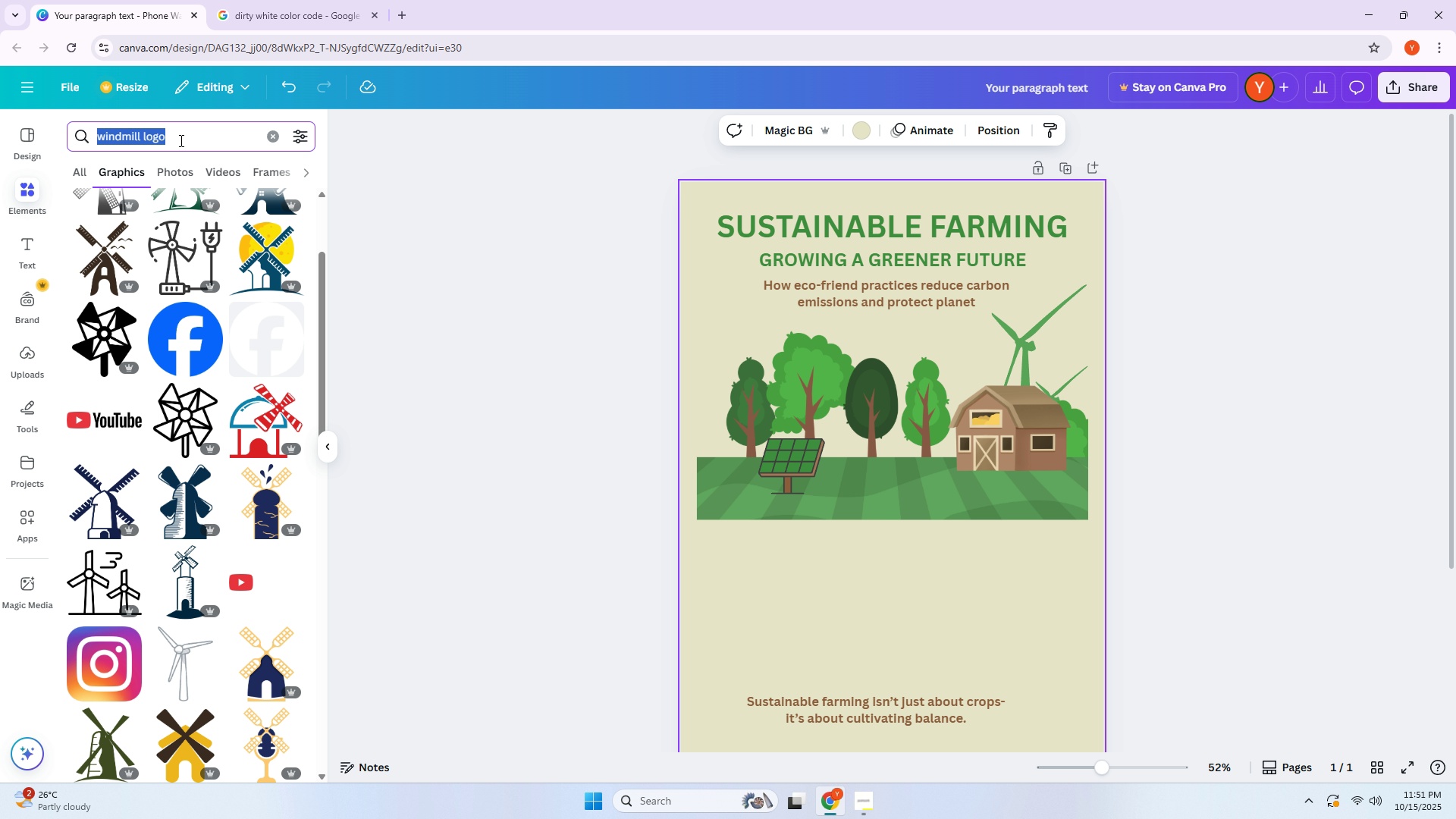 
triple_click([180, 140])
 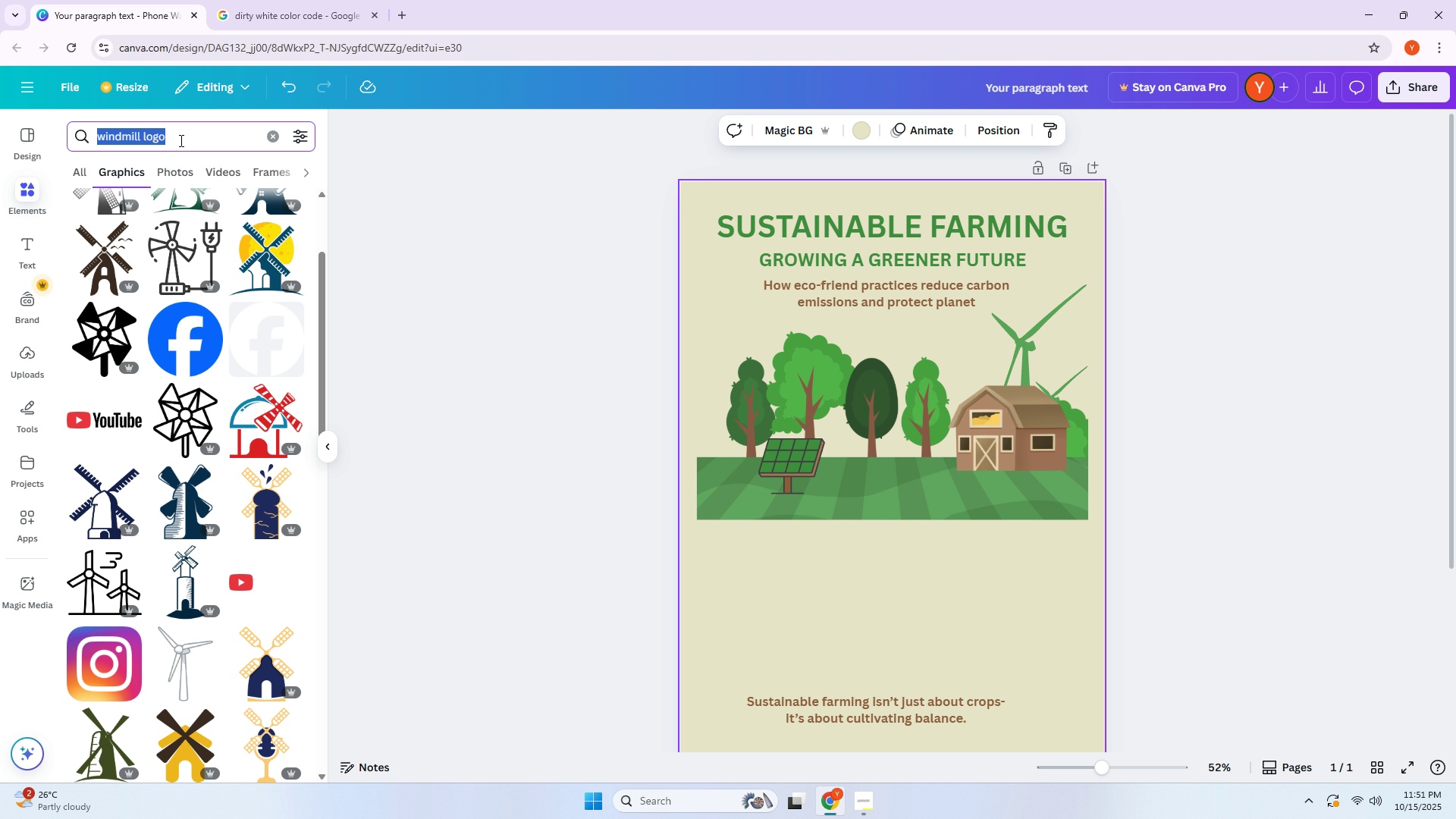 
type(mpui)
key(Backspace)
key(Backspace)
type(o)
key(Backspace)
key(Backspace)
type(oi)
key(Backspace)
type(unti)
key(Backspace)
type(ain)
 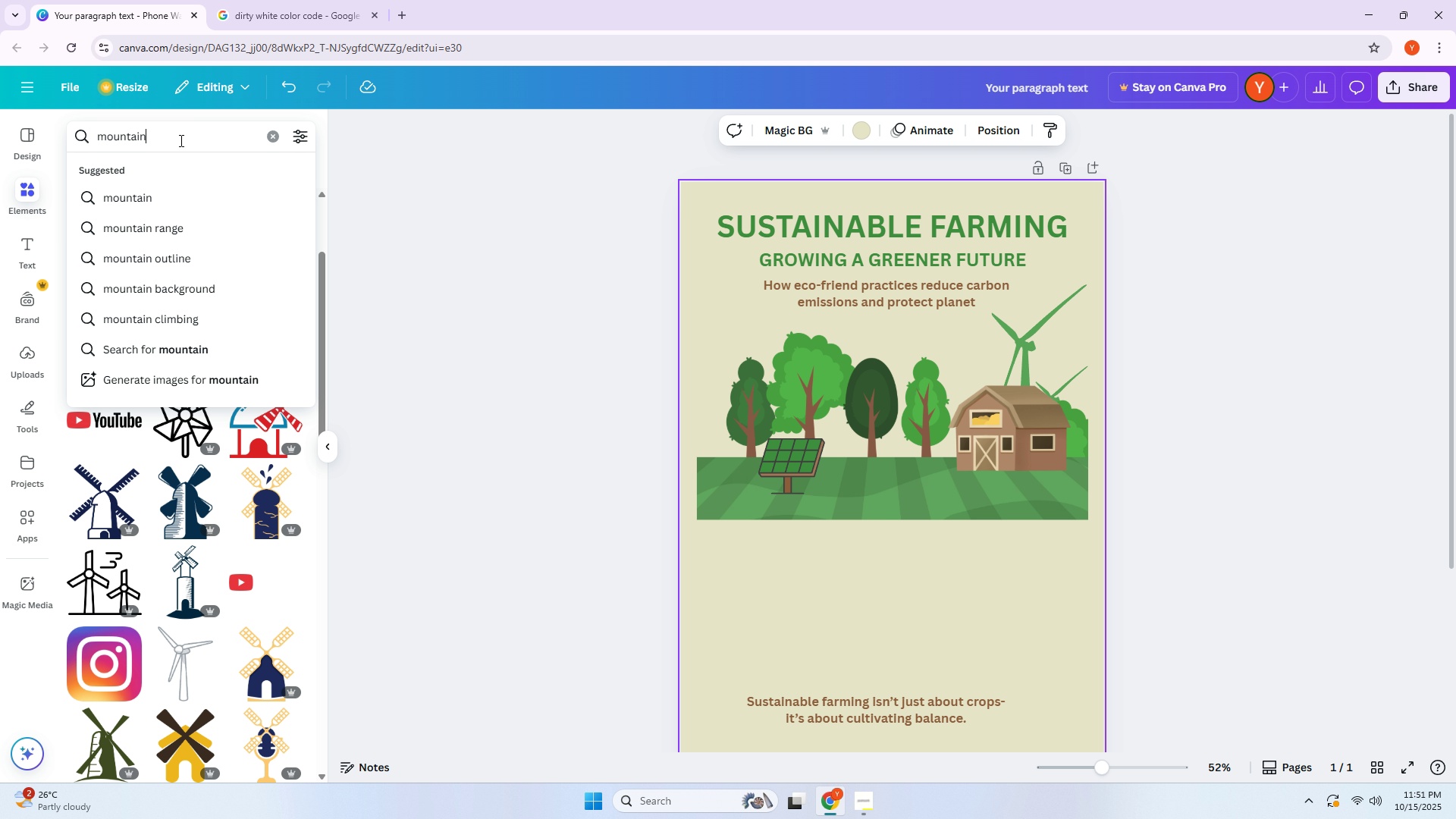 
key(Enter)
 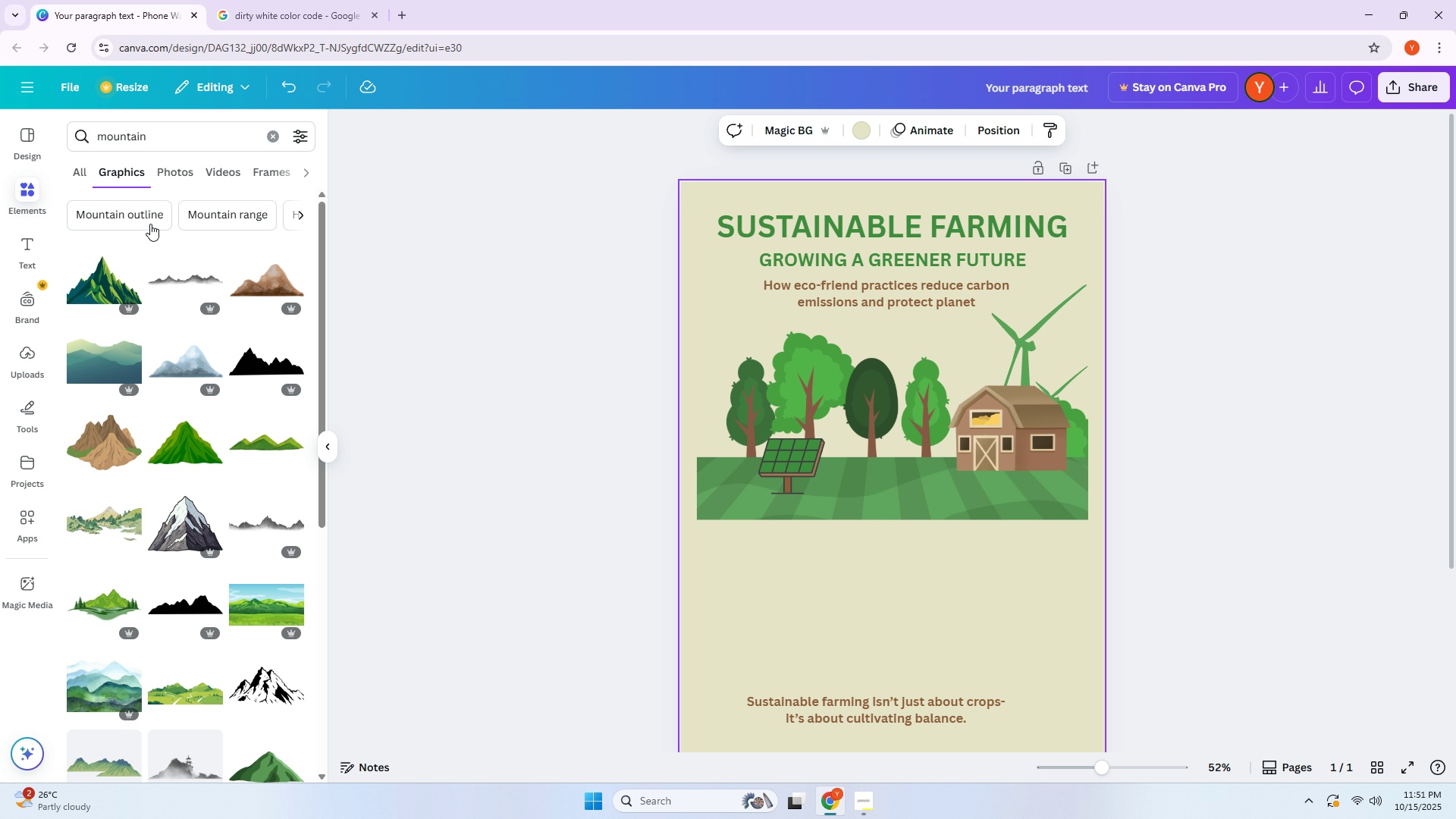 
left_click([262, 431])
 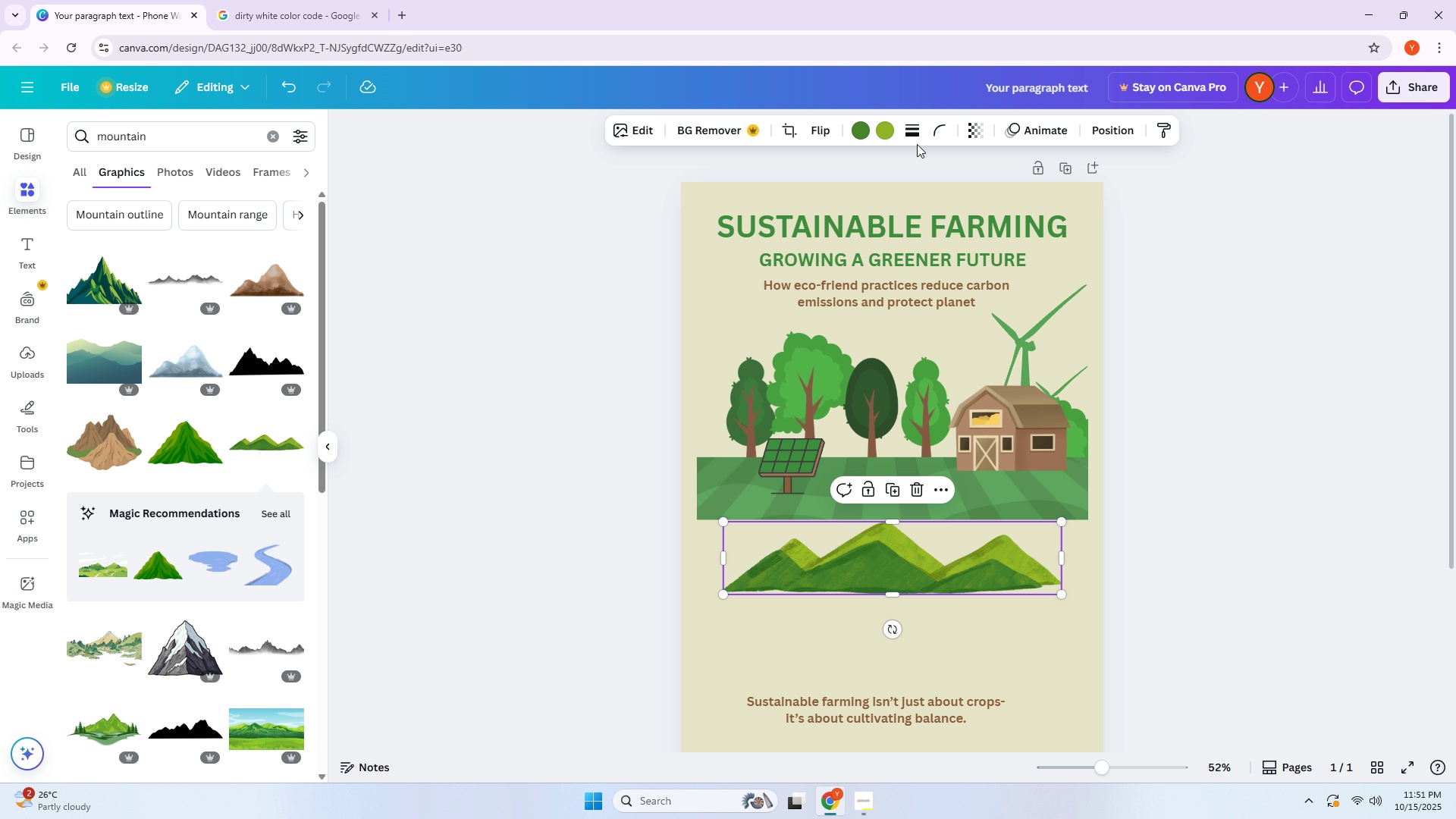 
left_click([896, 135])
 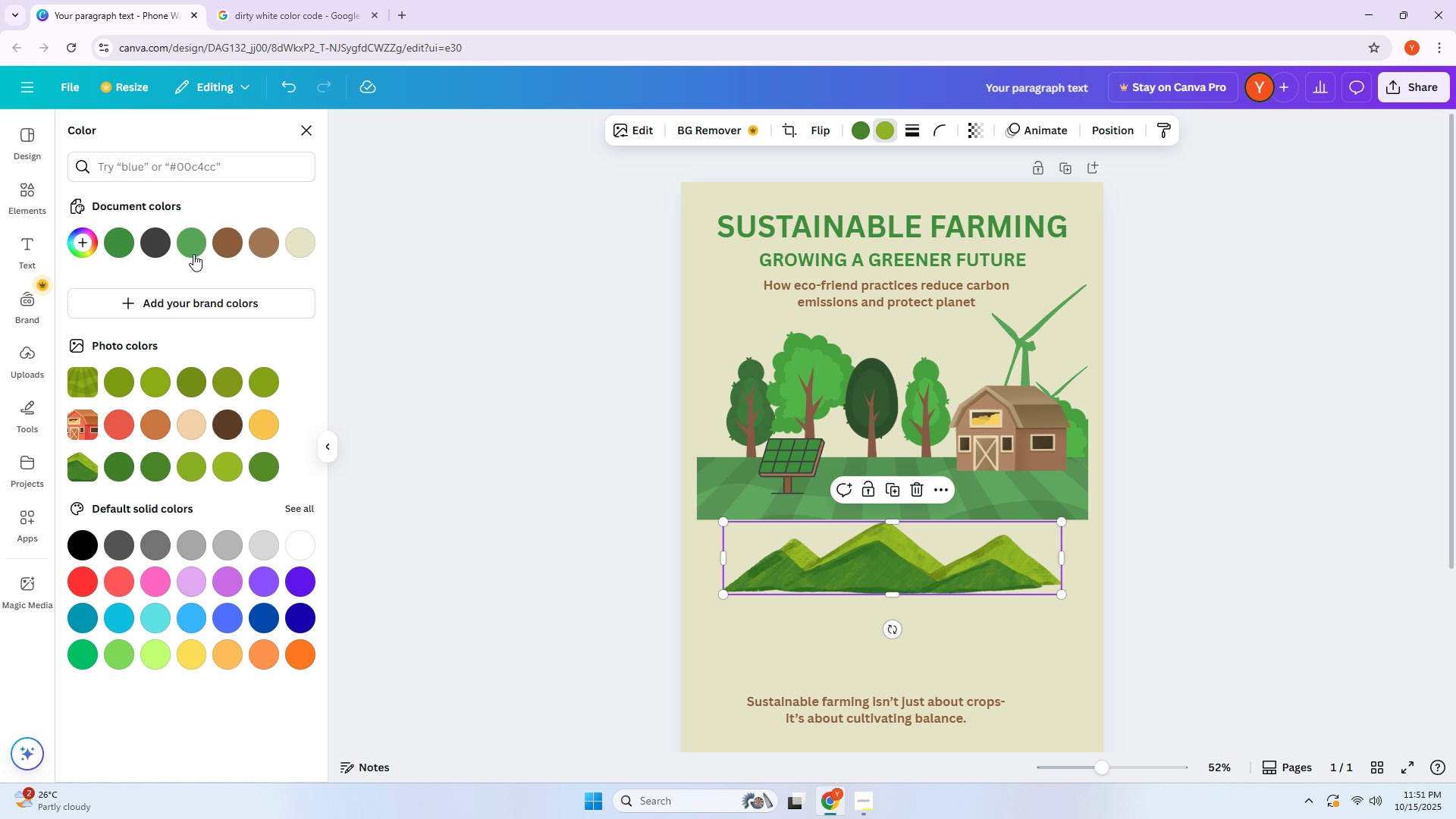 
left_click([193, 250])
 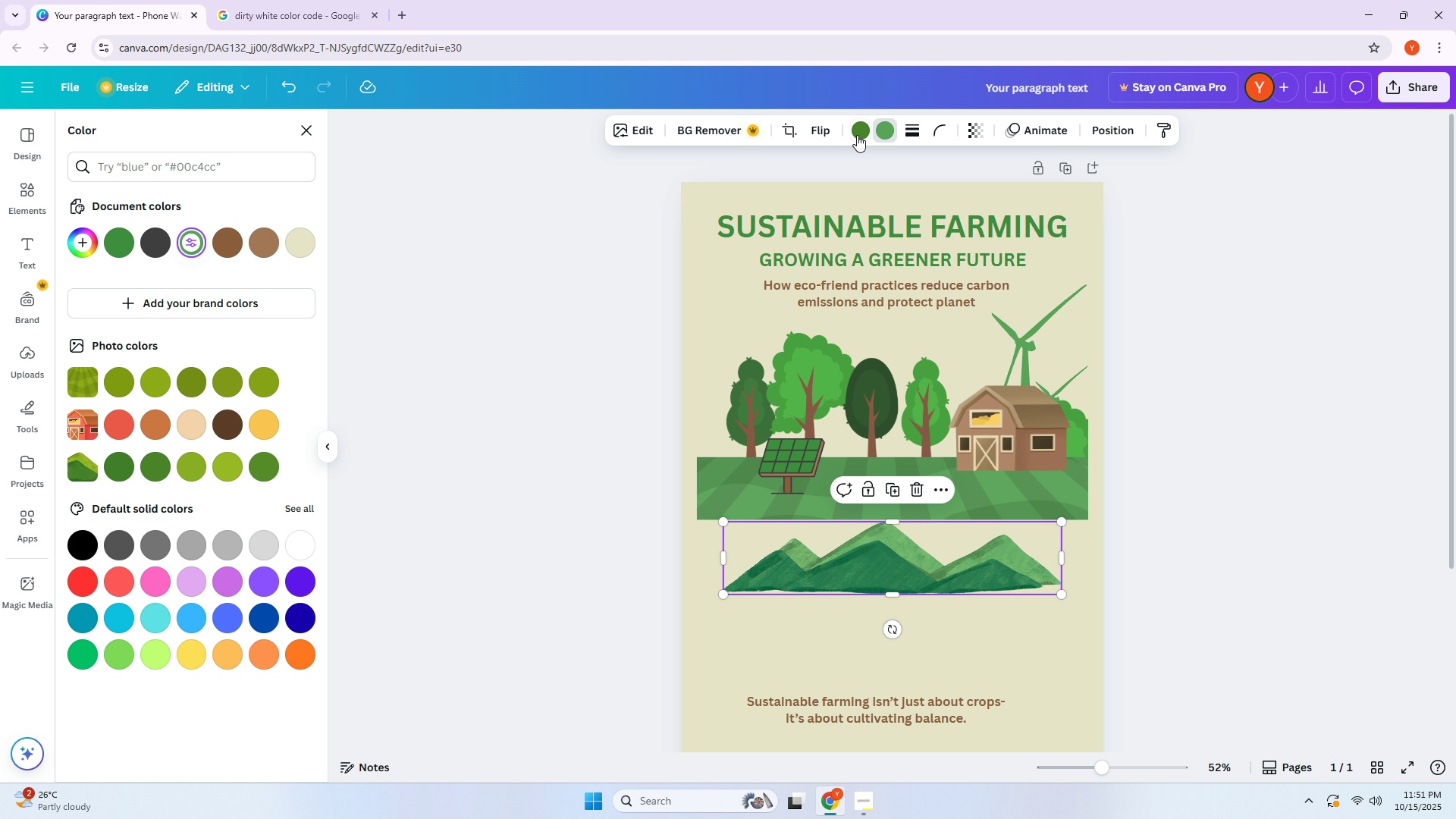 
left_click([859, 135])
 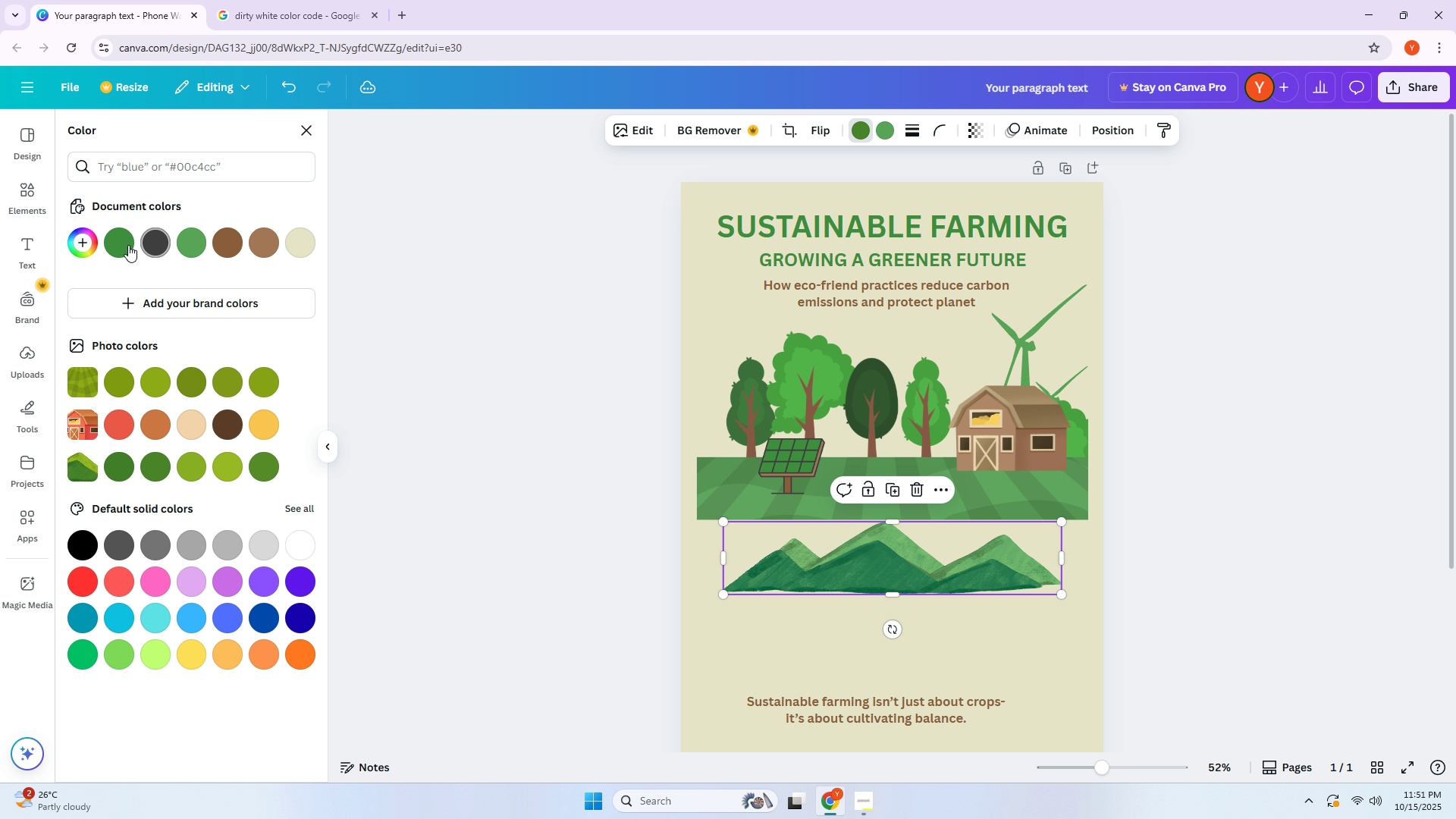 
left_click([127, 245])
 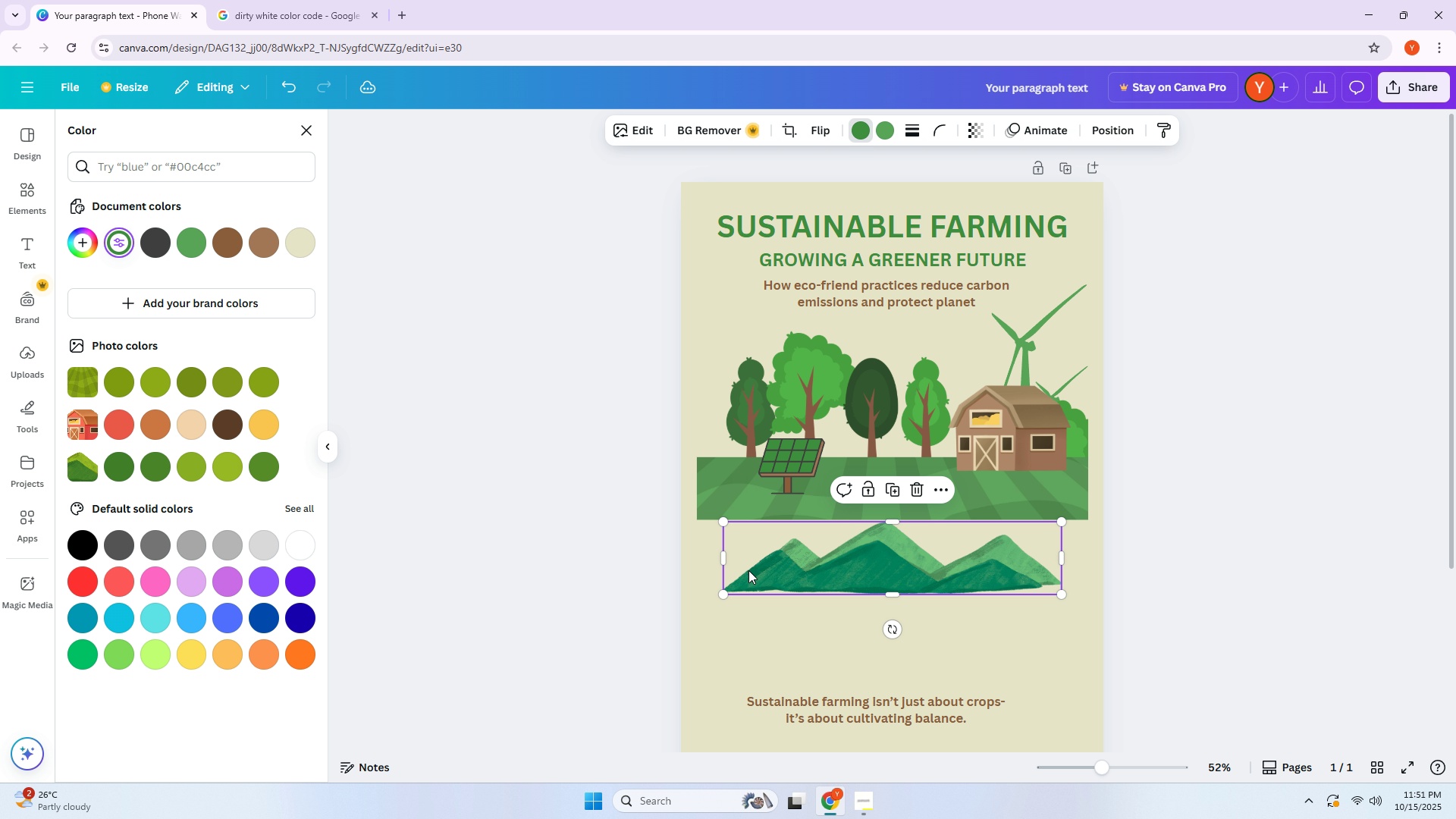 
left_click_drag(start_coordinate=[783, 569], to_coordinate=[777, 431])
 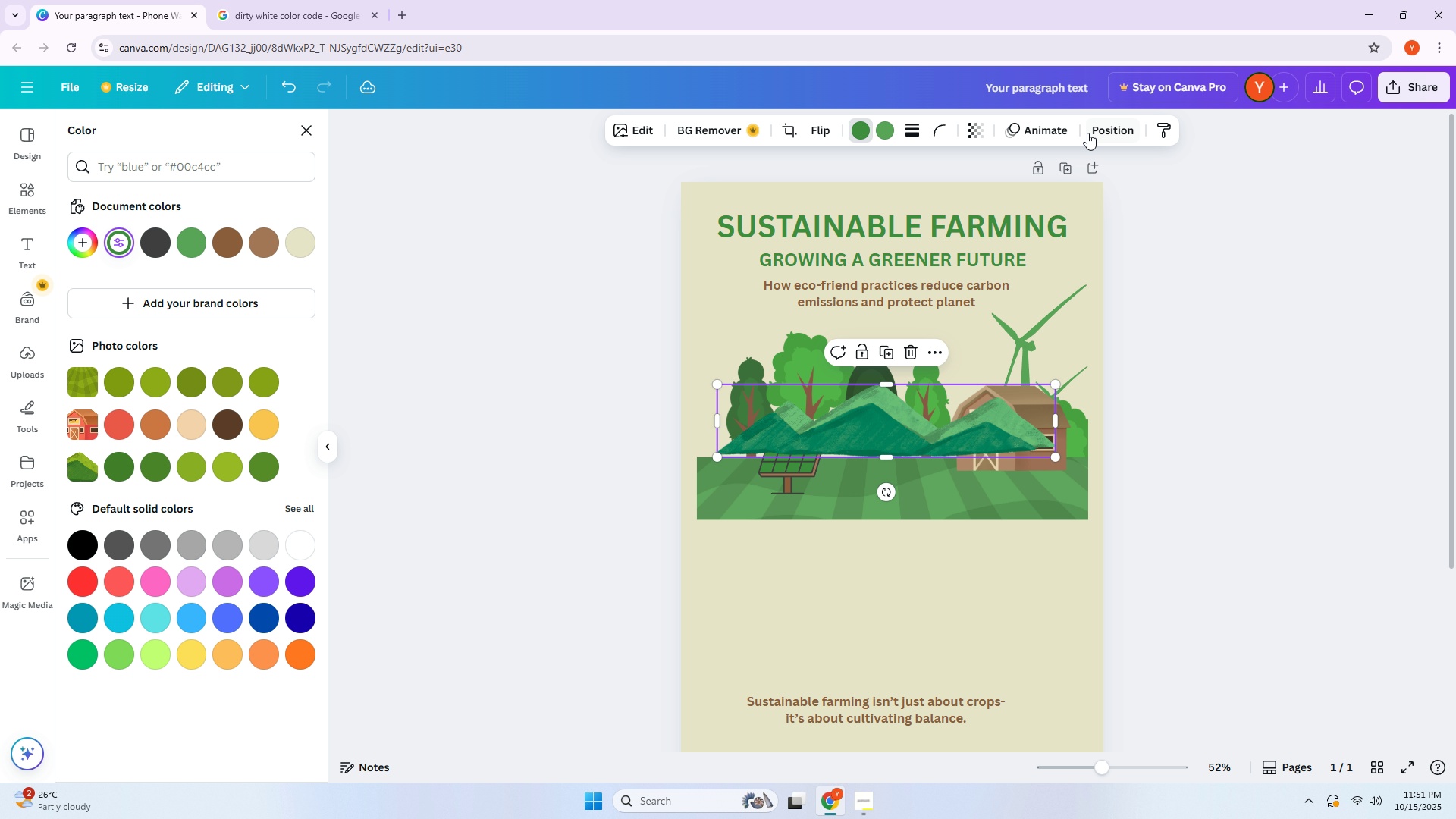 
left_click([1098, 132])
 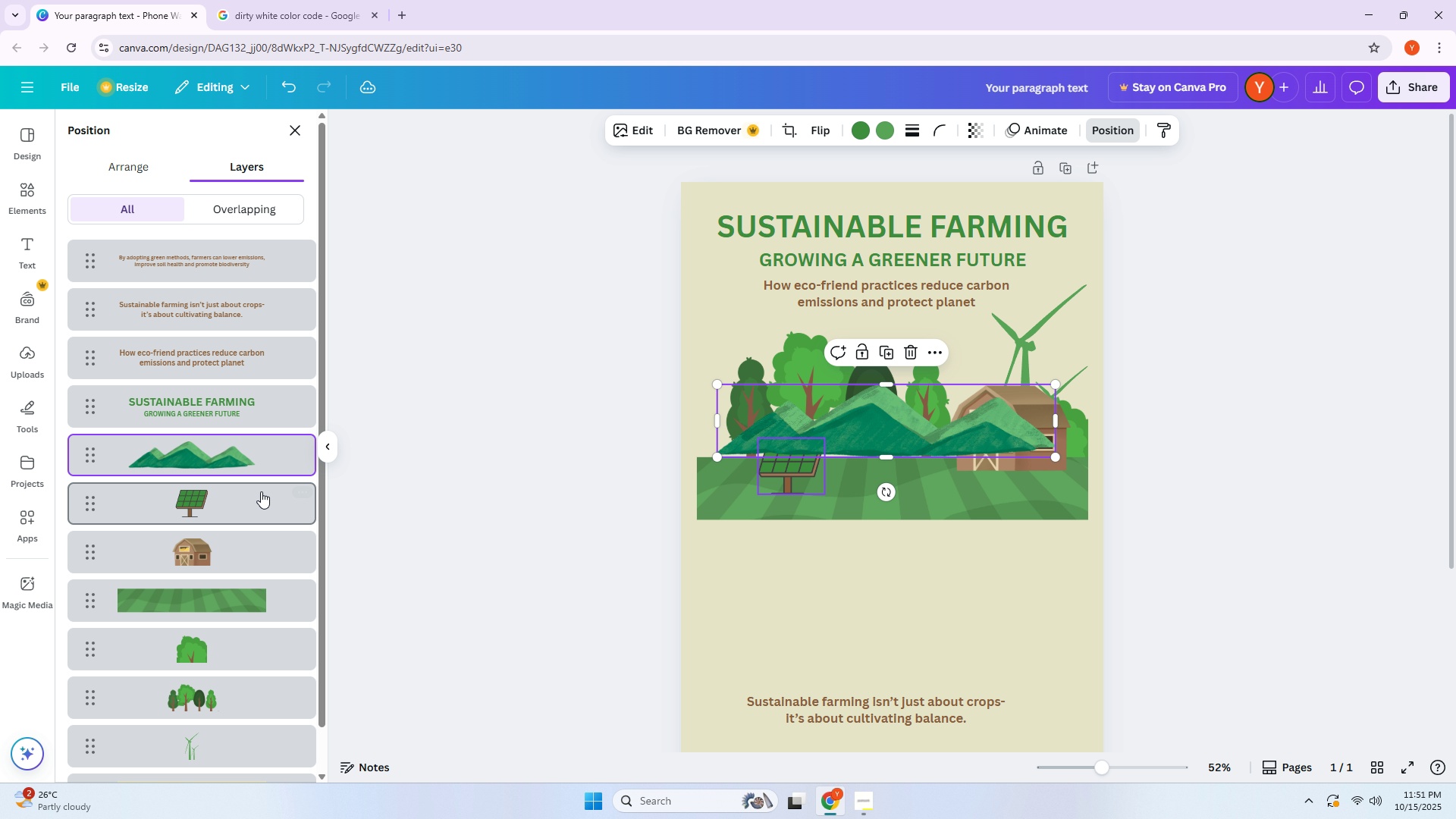 
left_click_drag(start_coordinate=[257, 443], to_coordinate=[247, 730])
 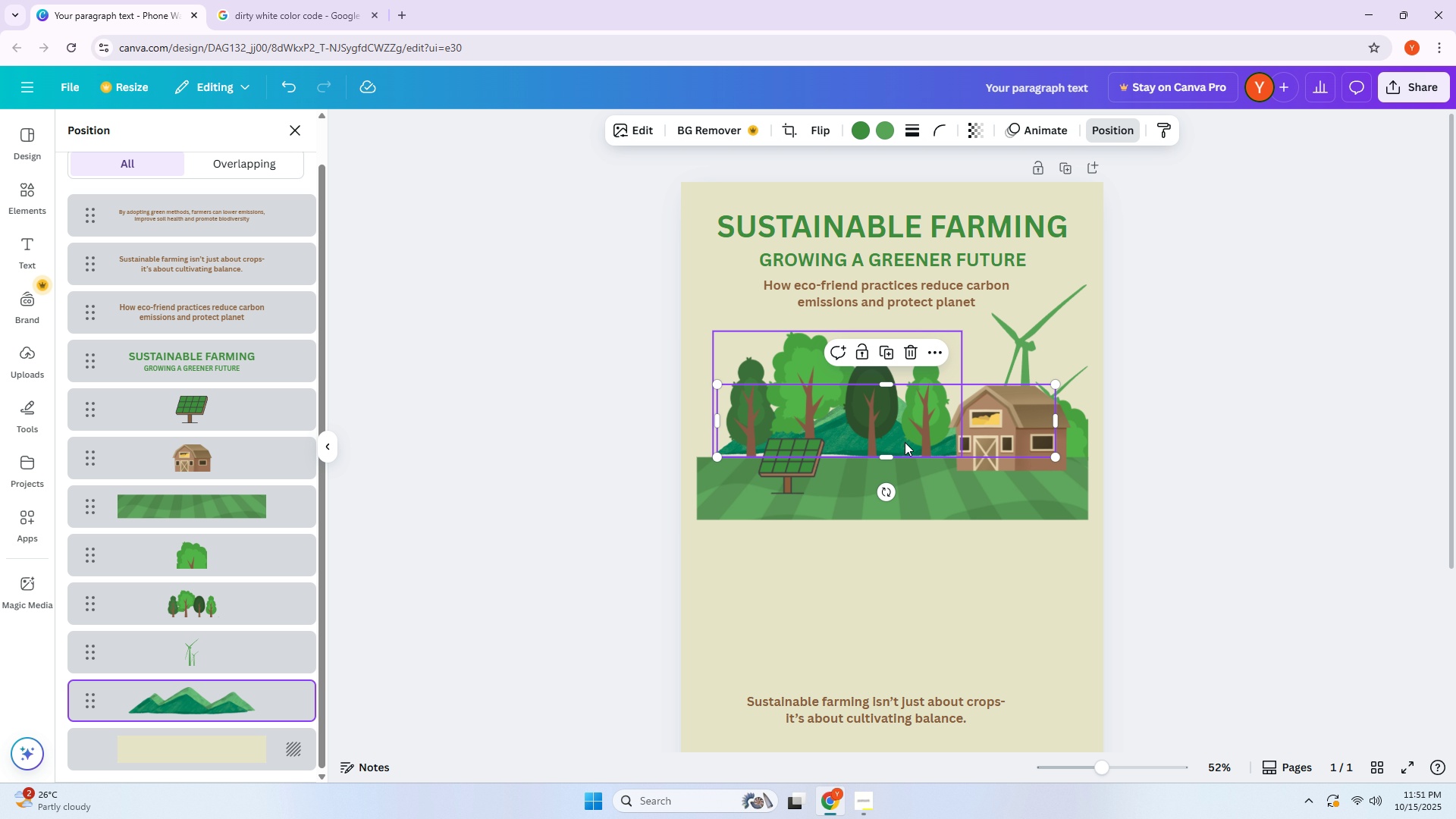 
left_click_drag(start_coordinate=[901, 441], to_coordinate=[899, 579])
 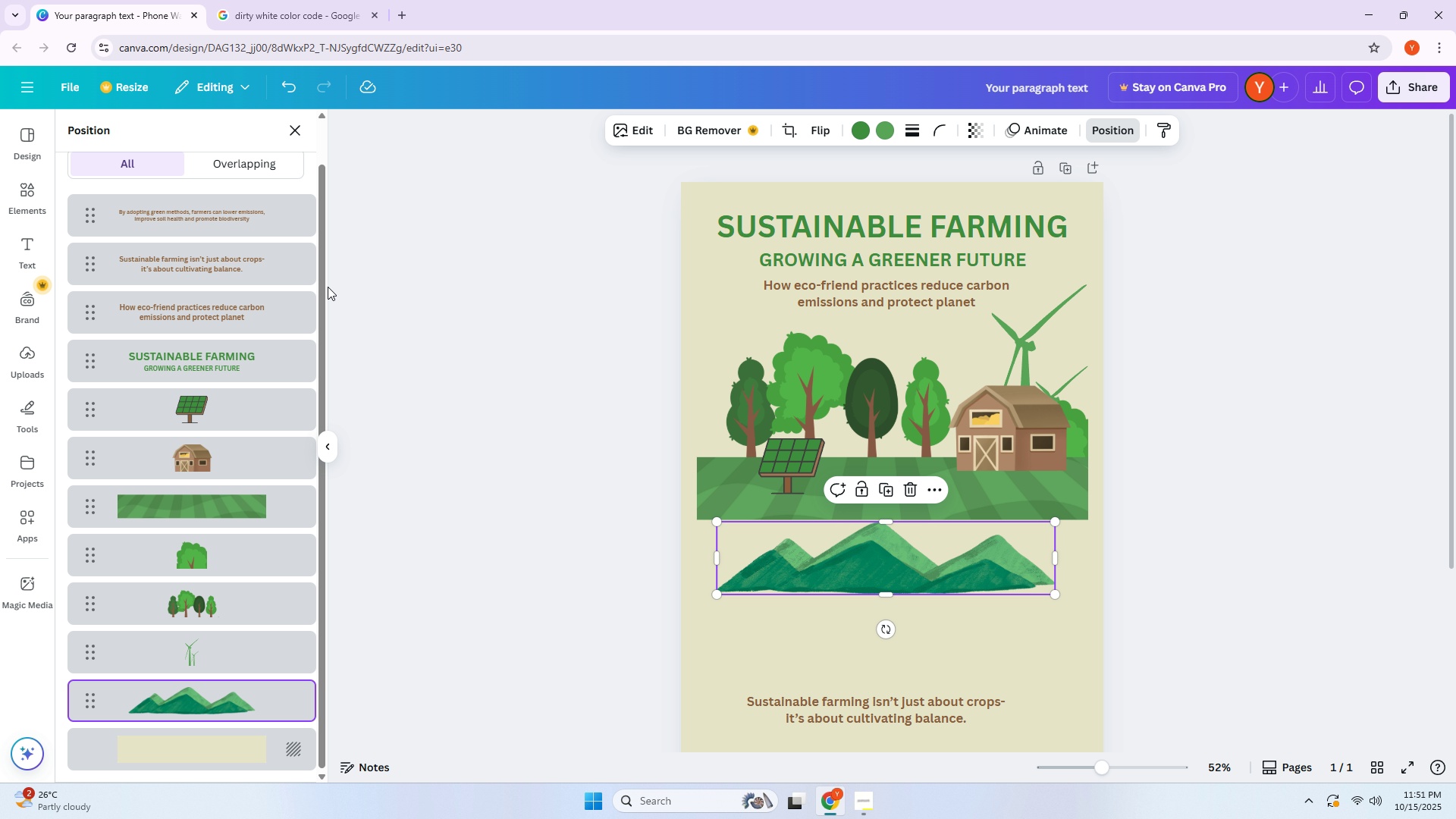 
key(Delete)
 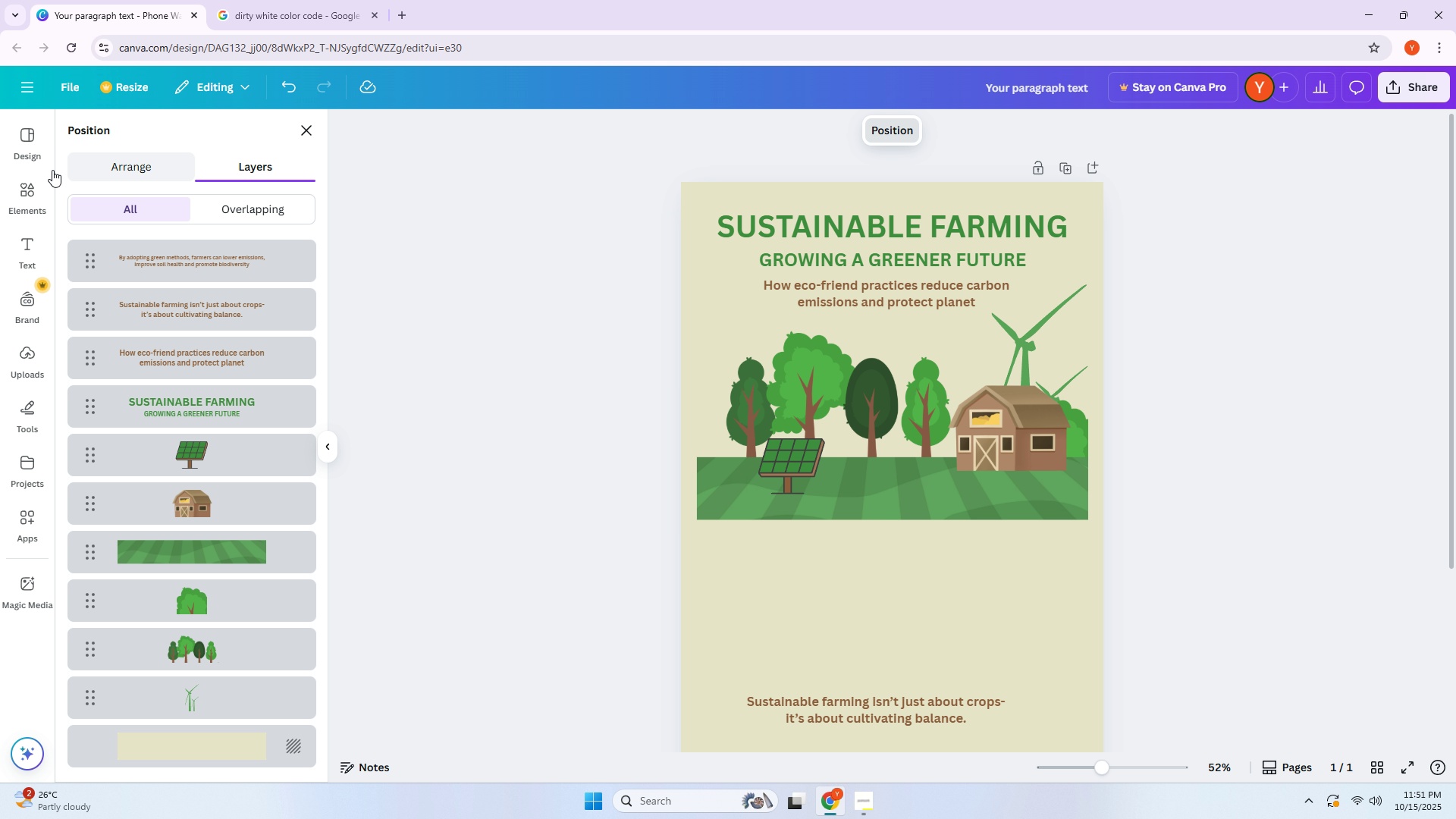 
left_click([21, 193])
 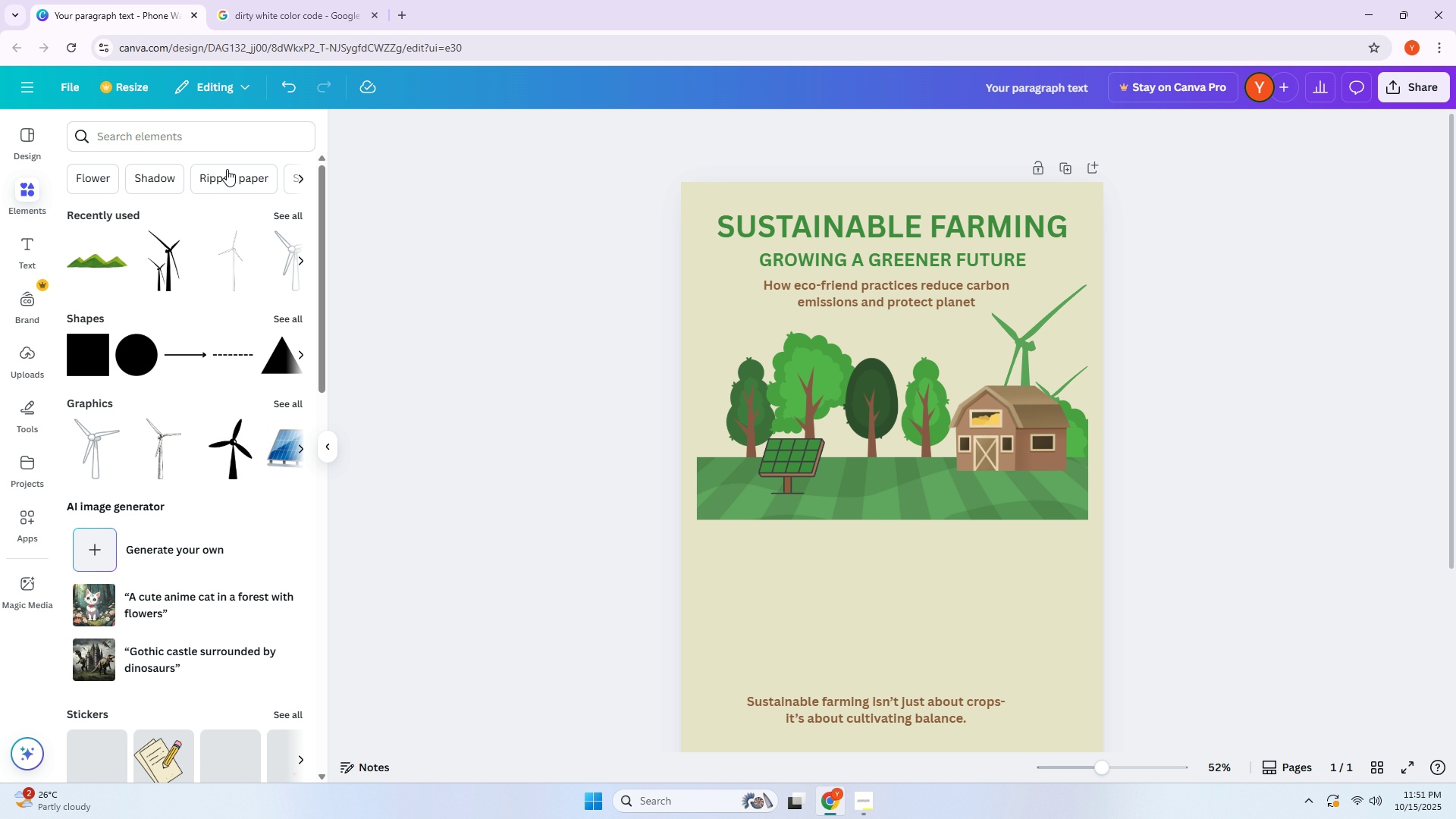 
left_click([191, 139])
 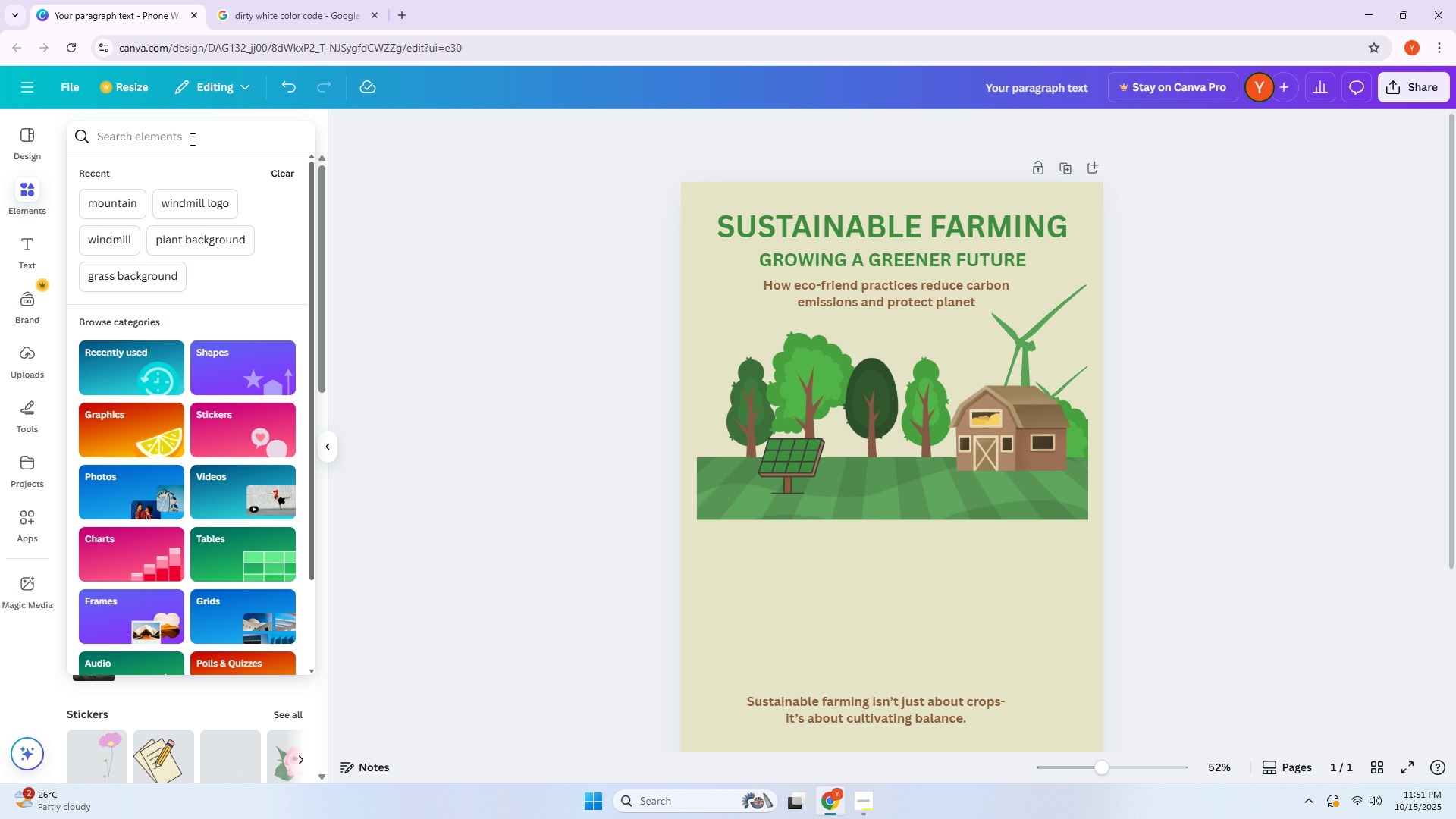 
type(mou)
 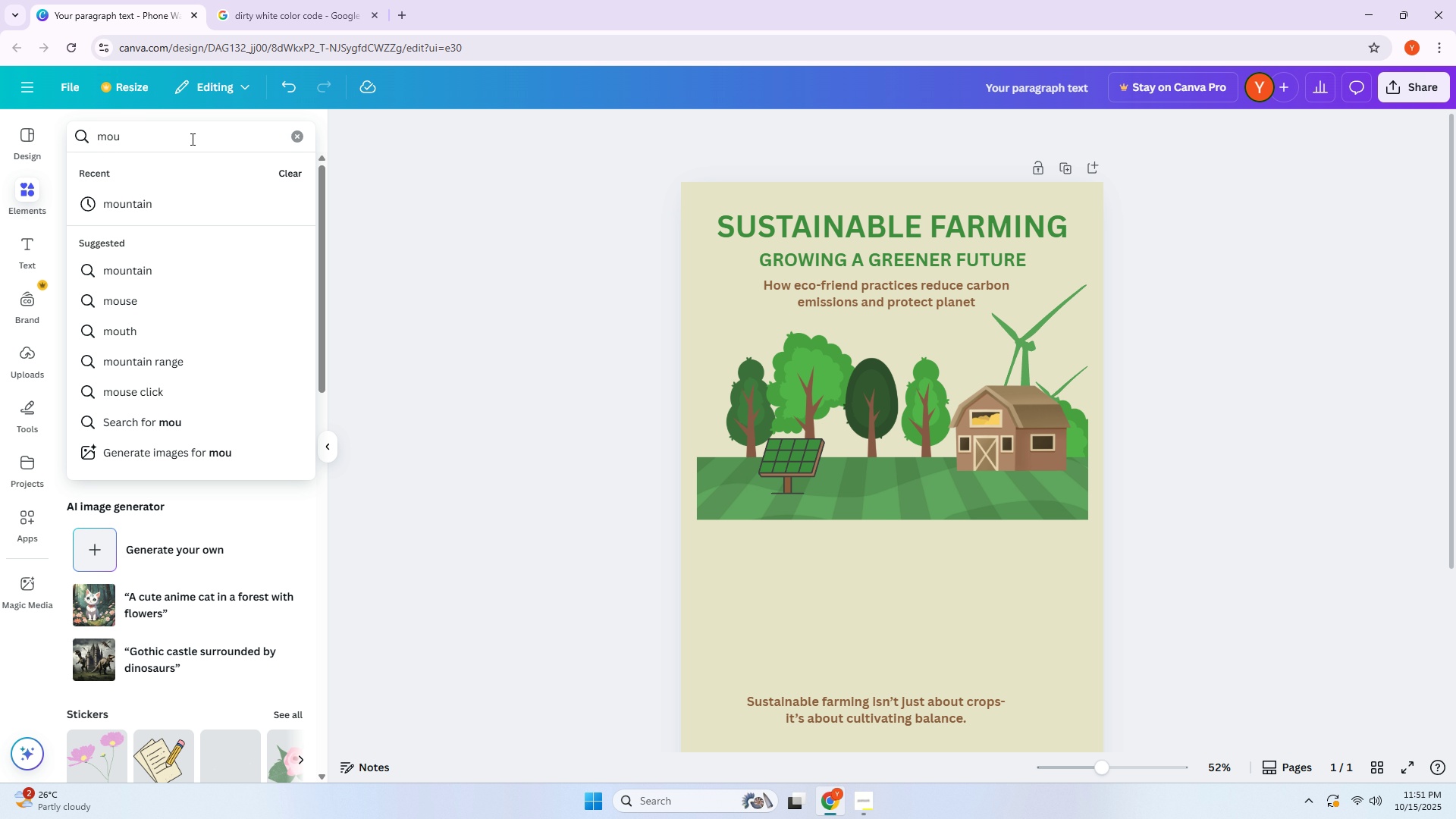 
key(ArrowDown)
 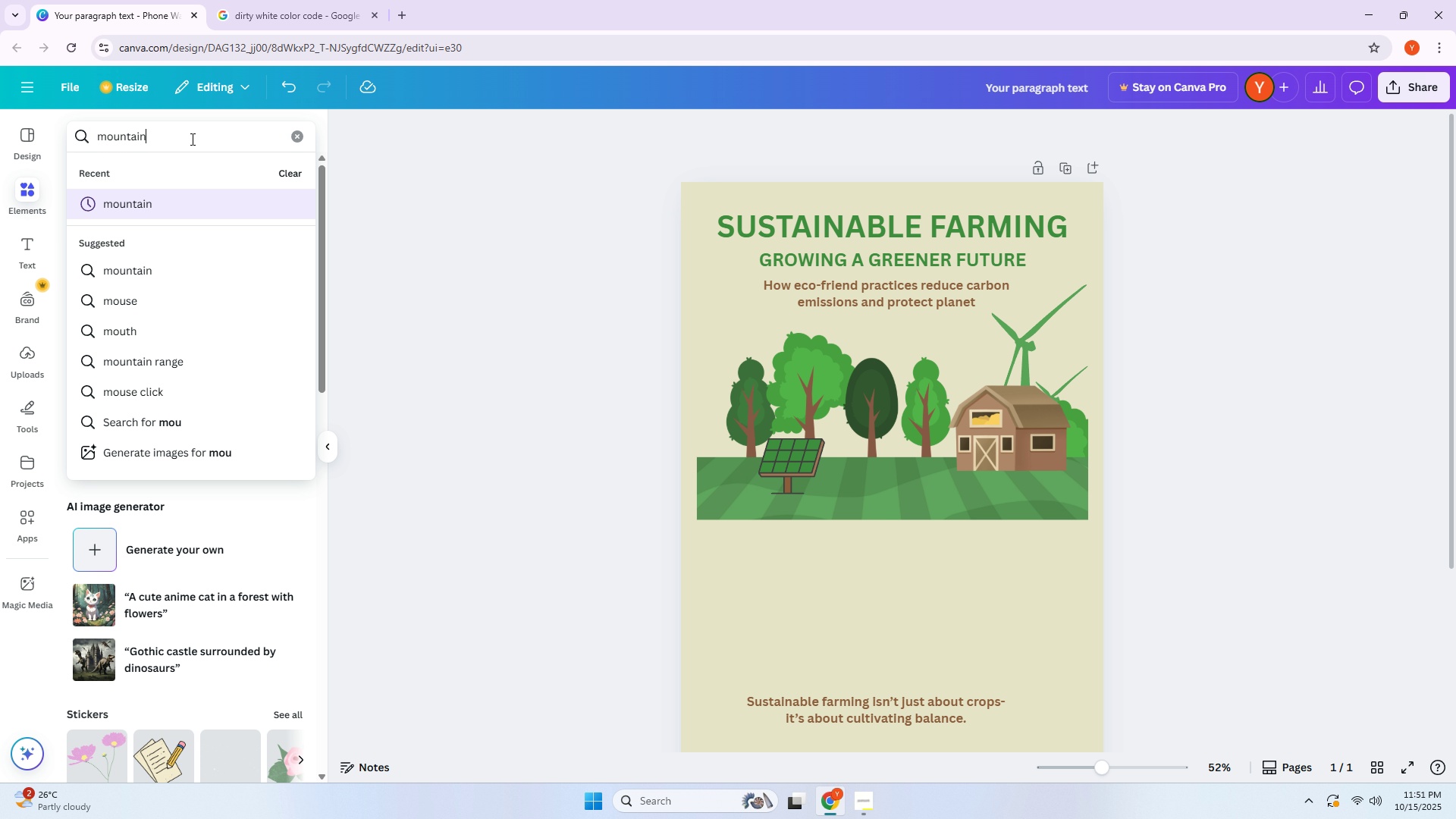 
key(Enter)
 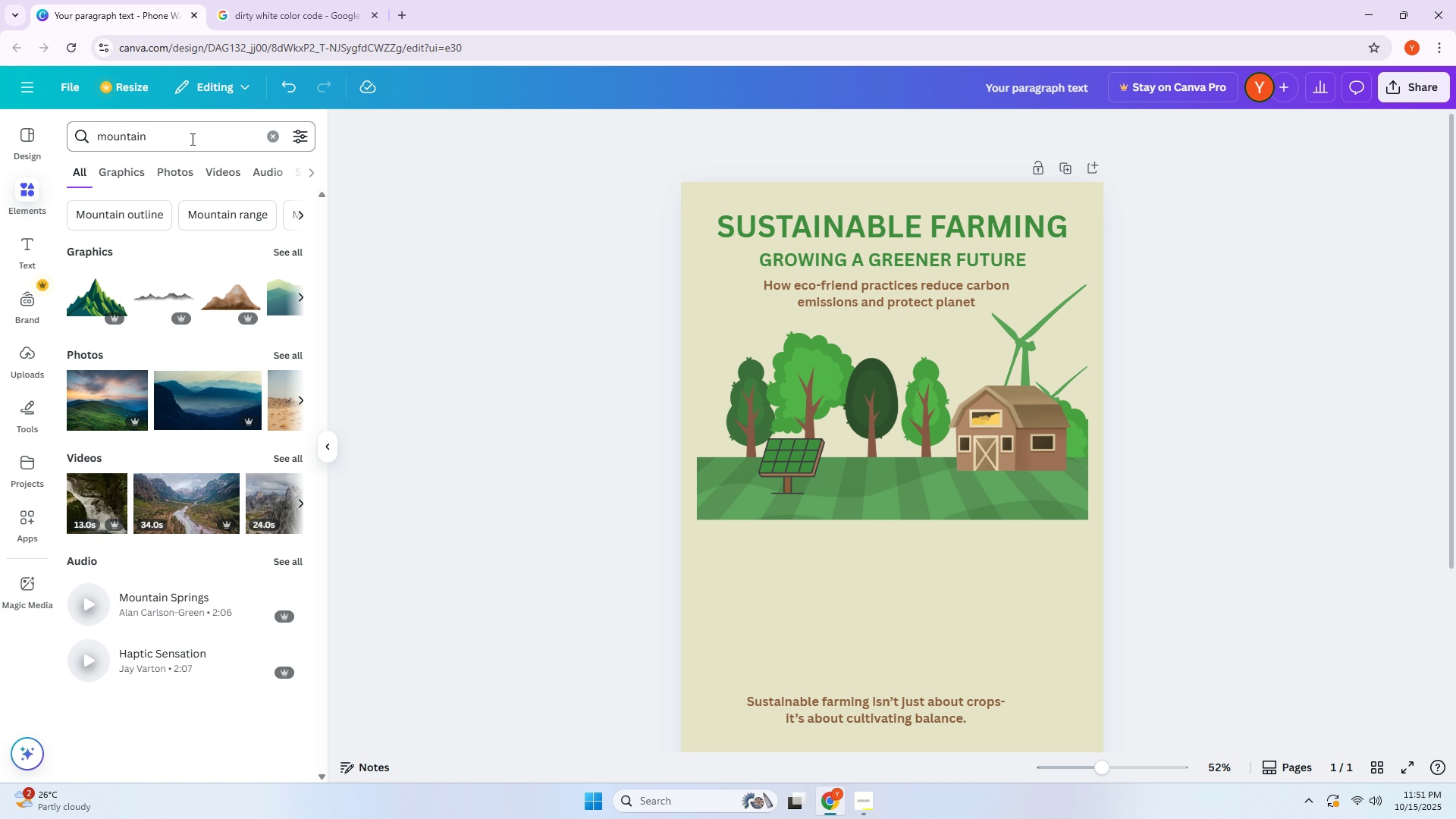 
left_click([191, 139])
 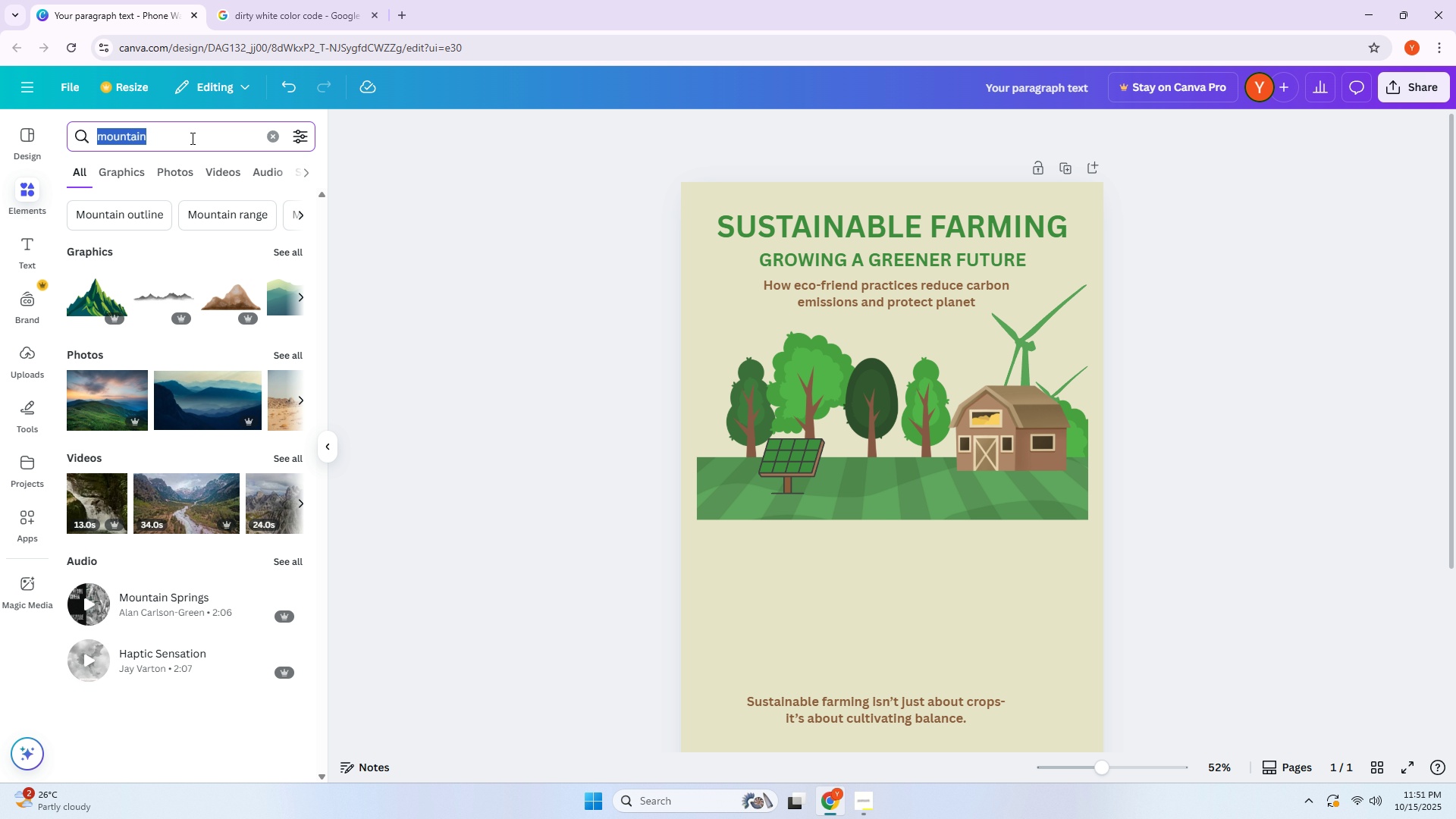 
type(green mop)
key(Backspace)
 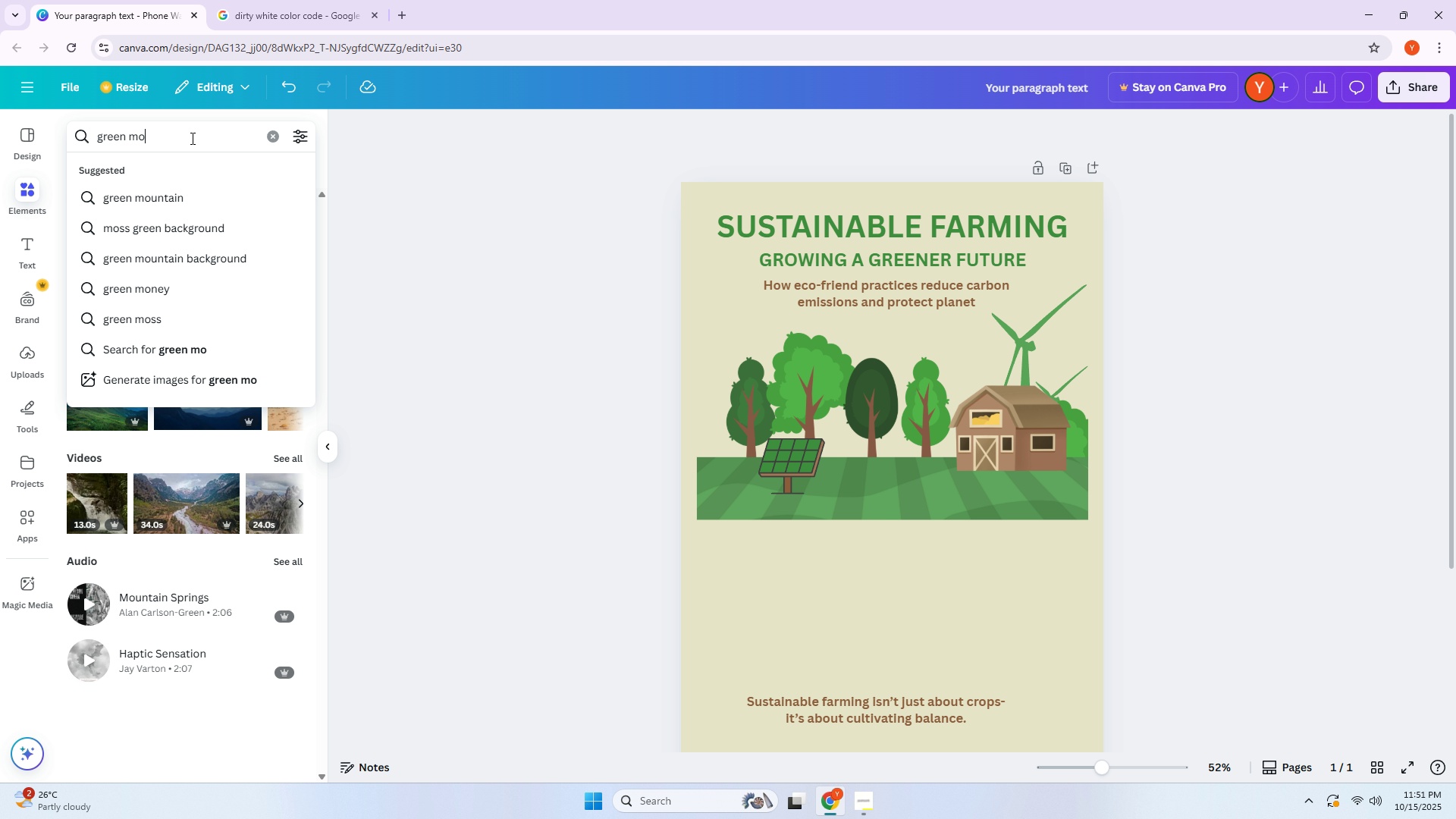 
key(ArrowDown)
 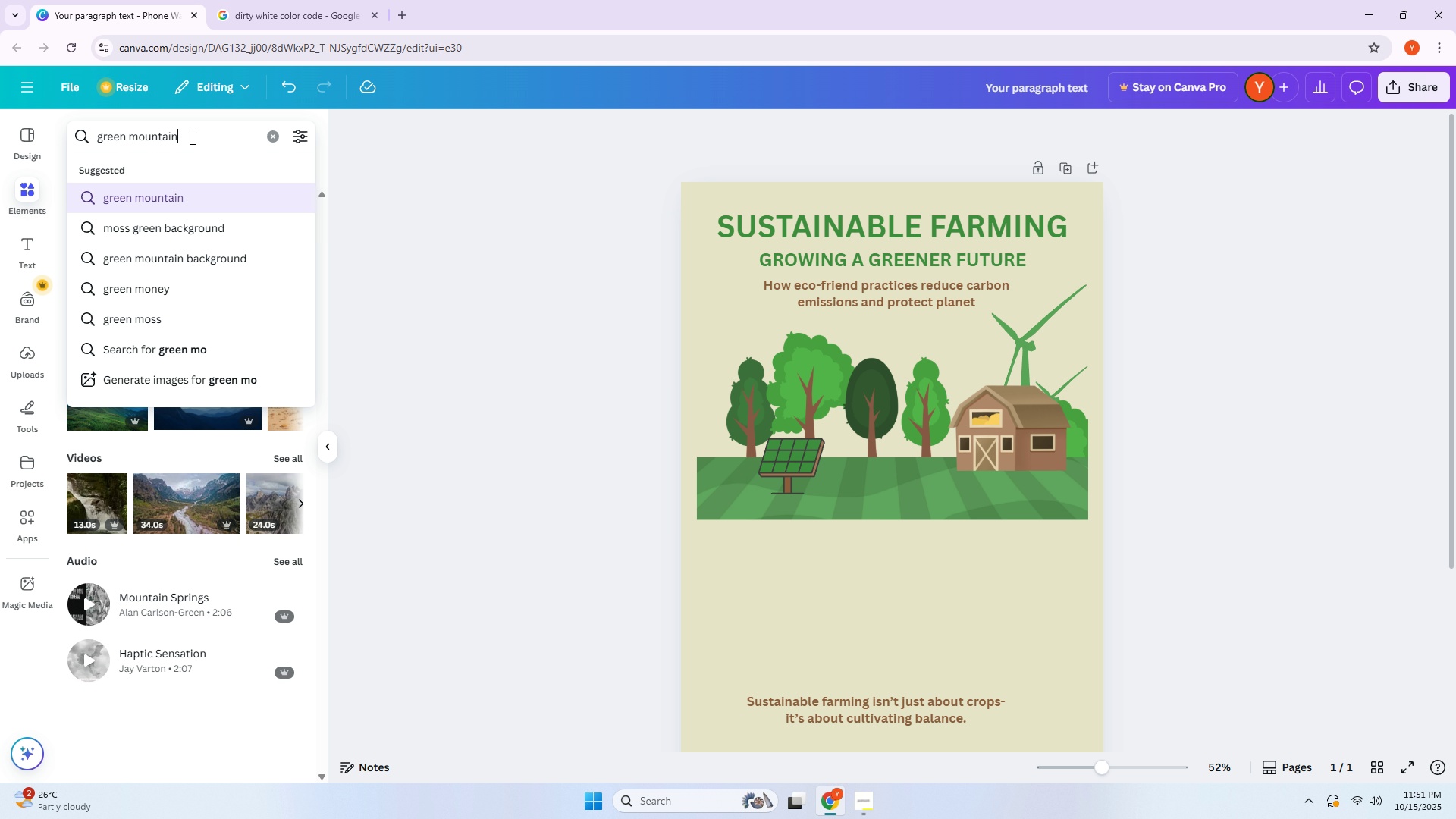 
key(Enter)
 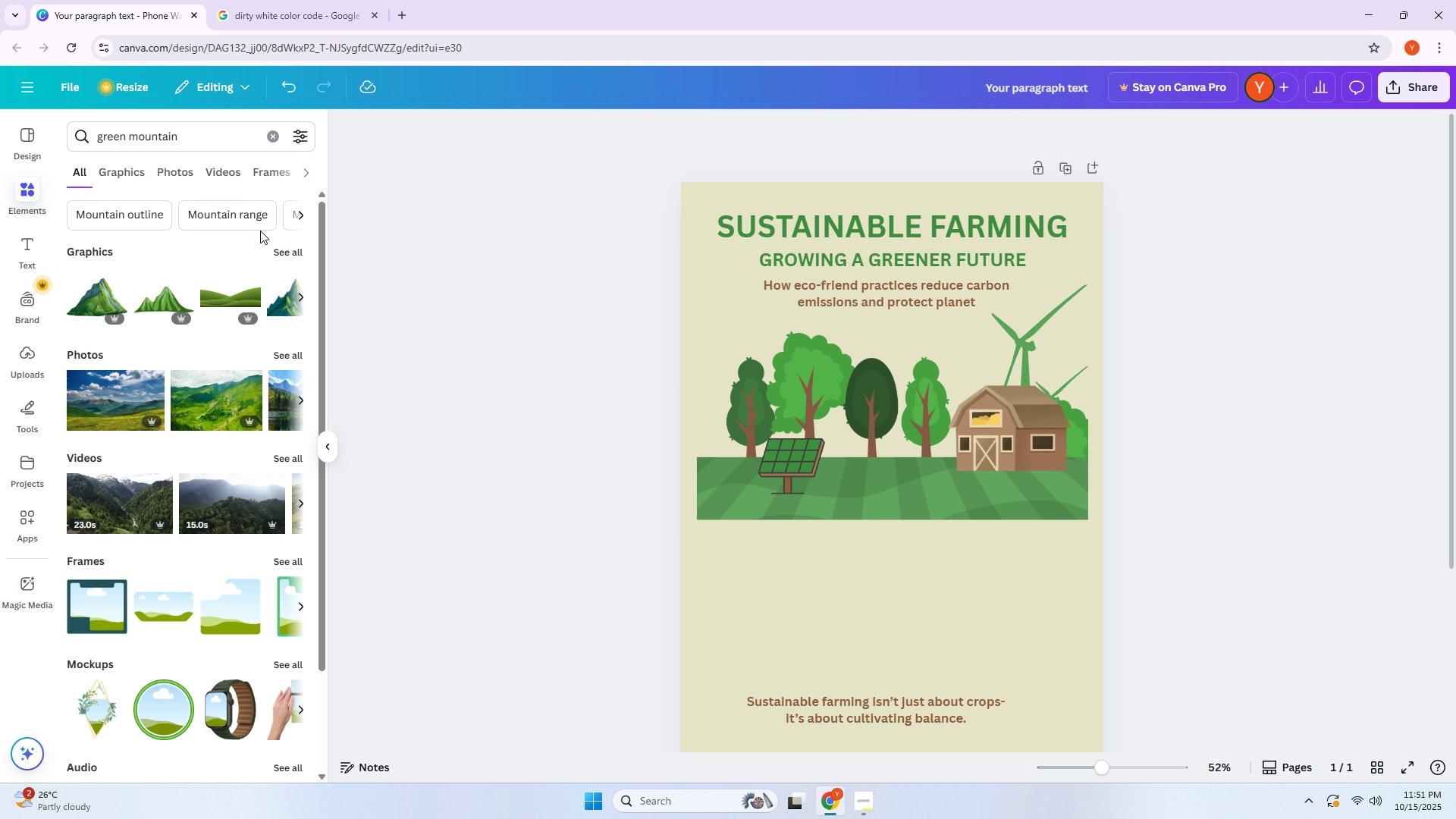 
left_click([281, 249])
 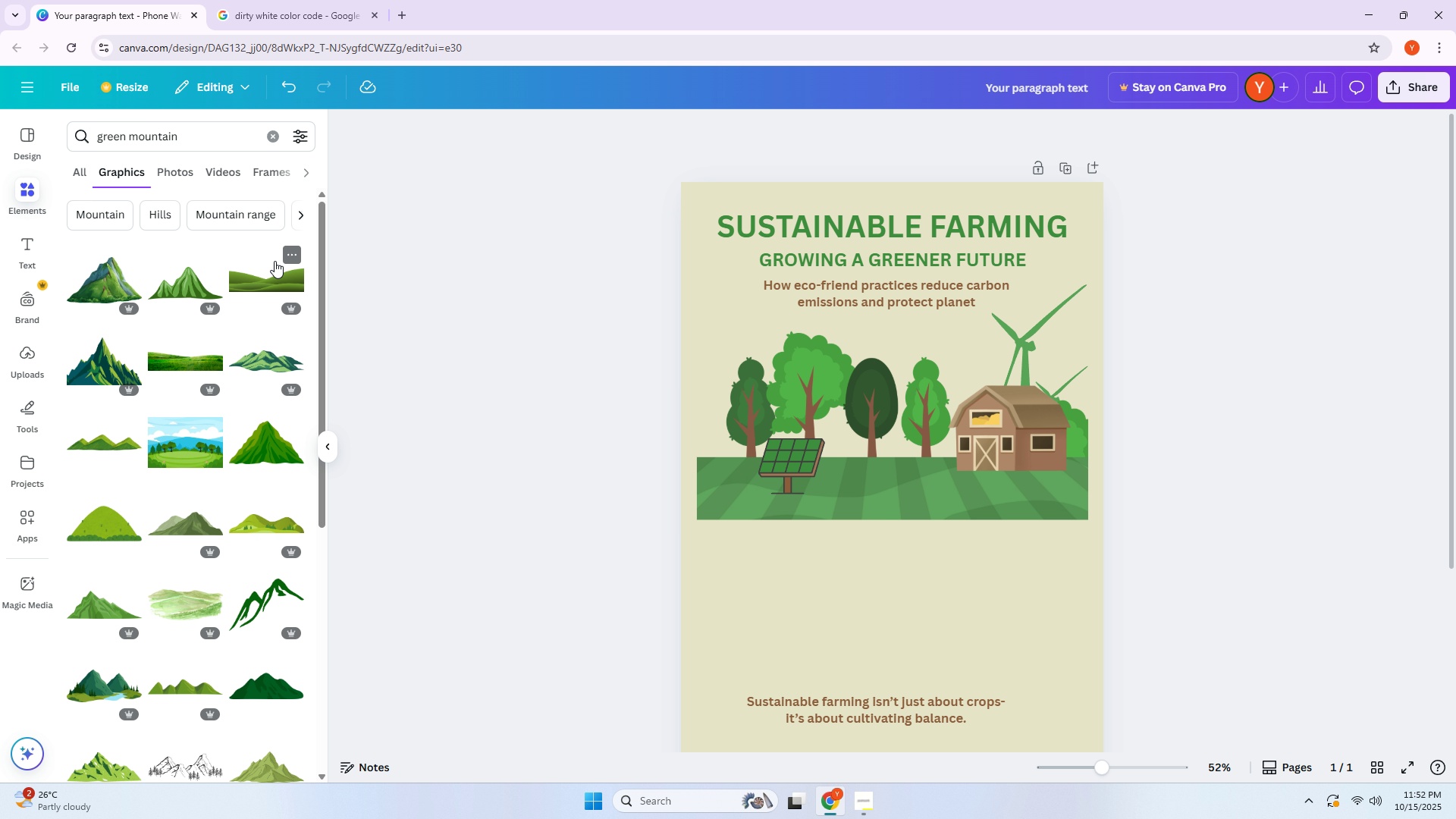 
wait(6.27)
 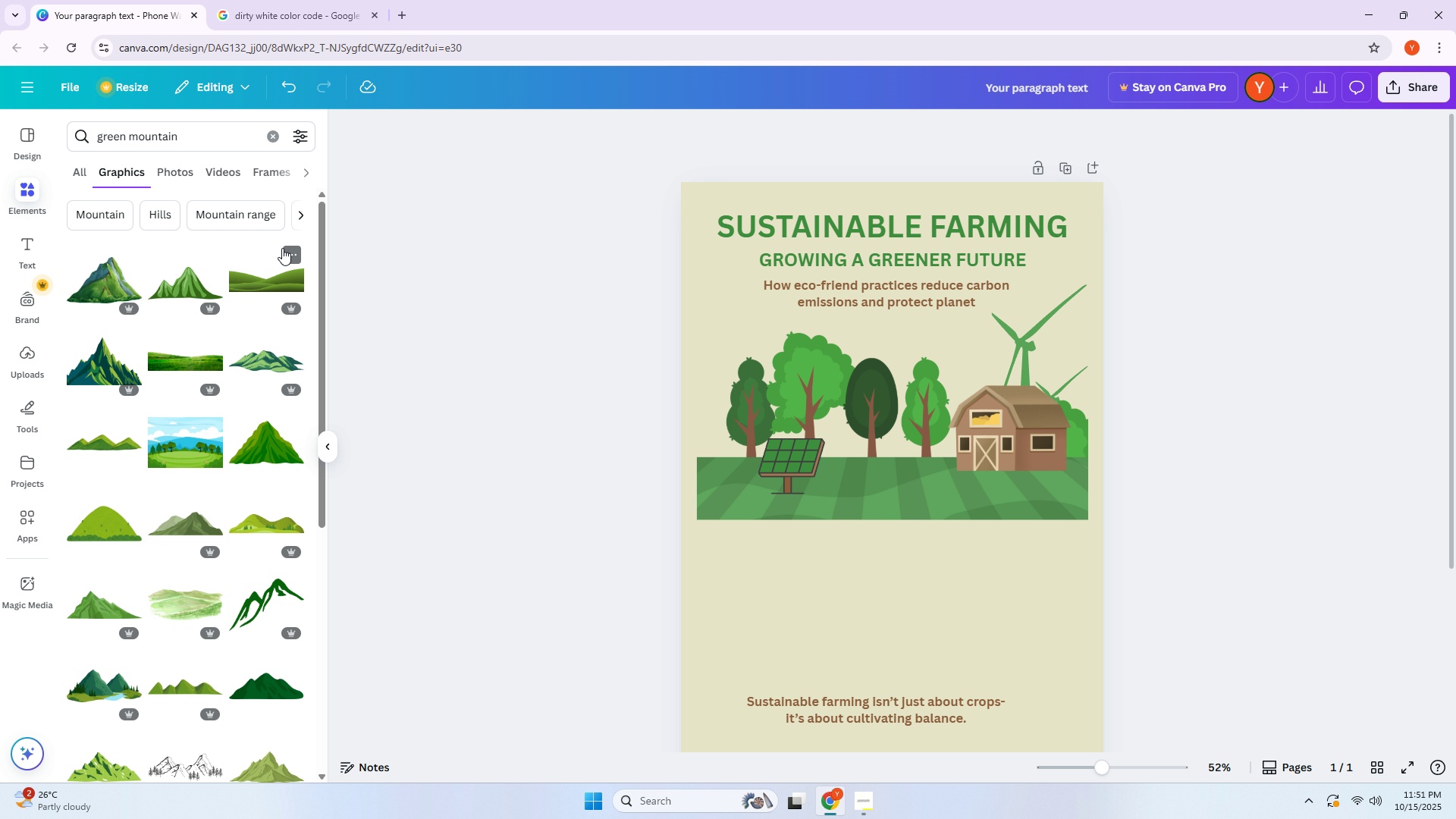 
scroll: coordinate [184, 419], scroll_direction: down, amount: 3.0
 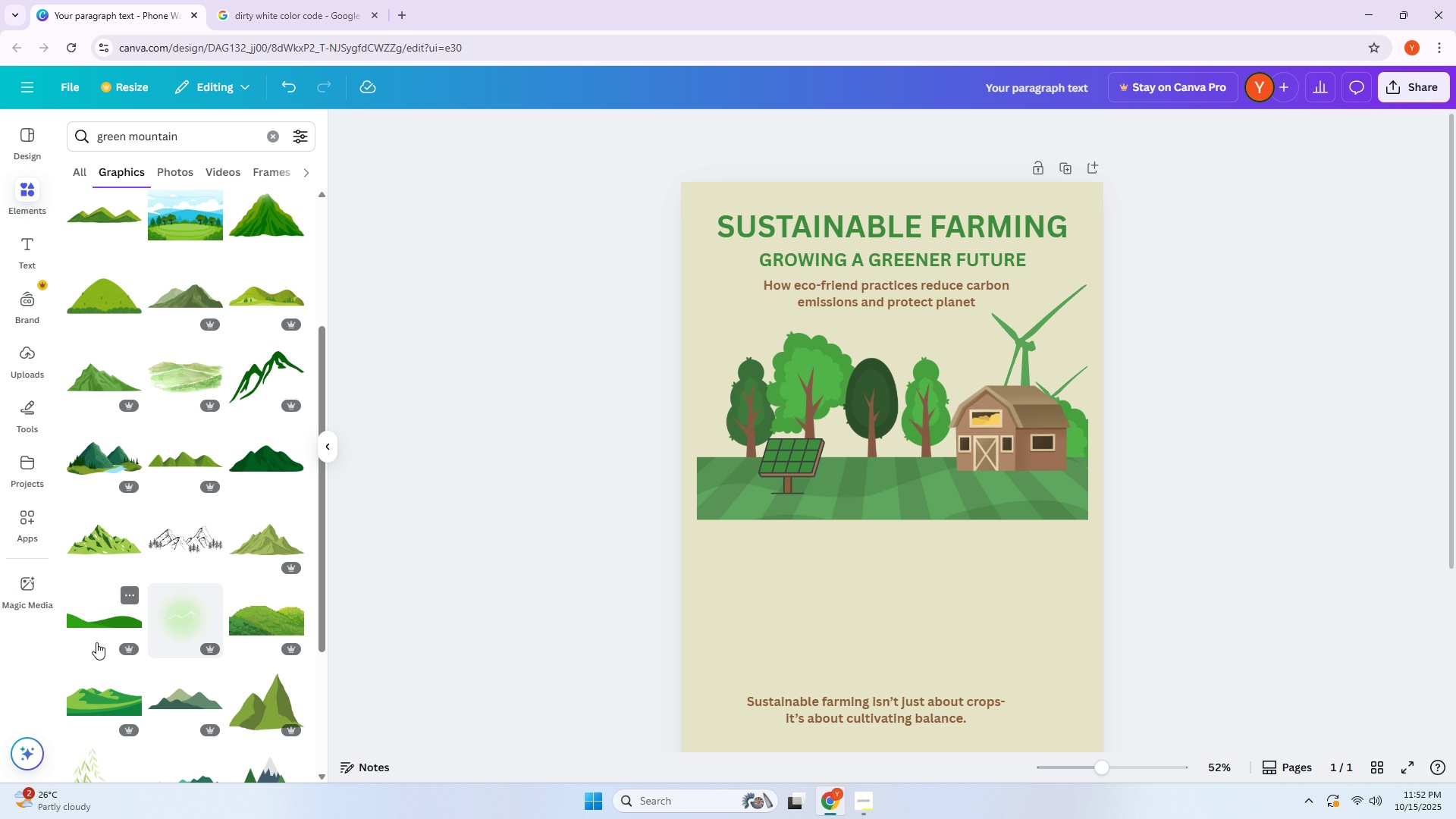 
left_click([99, 625])
 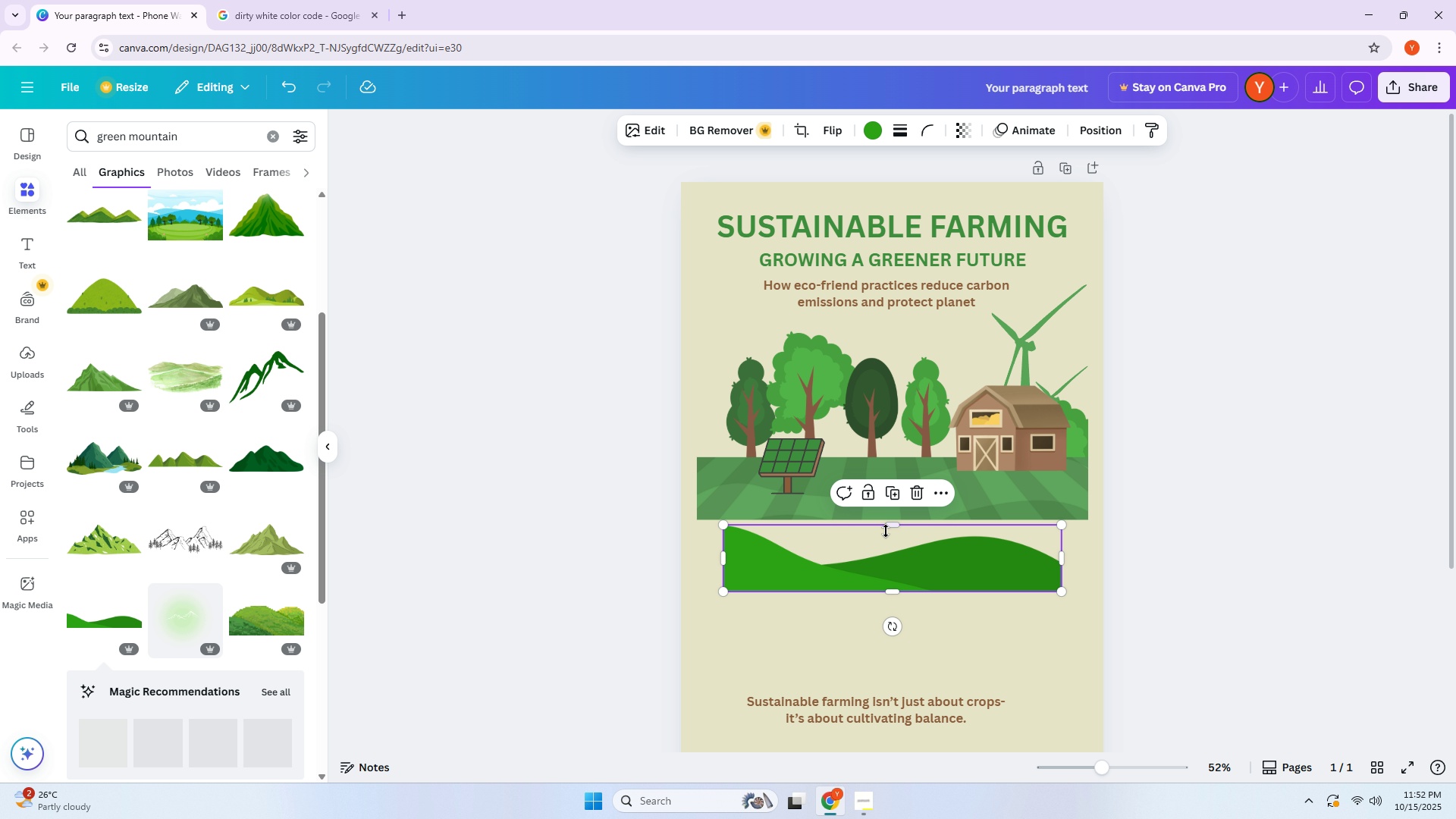 
left_click_drag(start_coordinate=[892, 561], to_coordinate=[874, 548])
 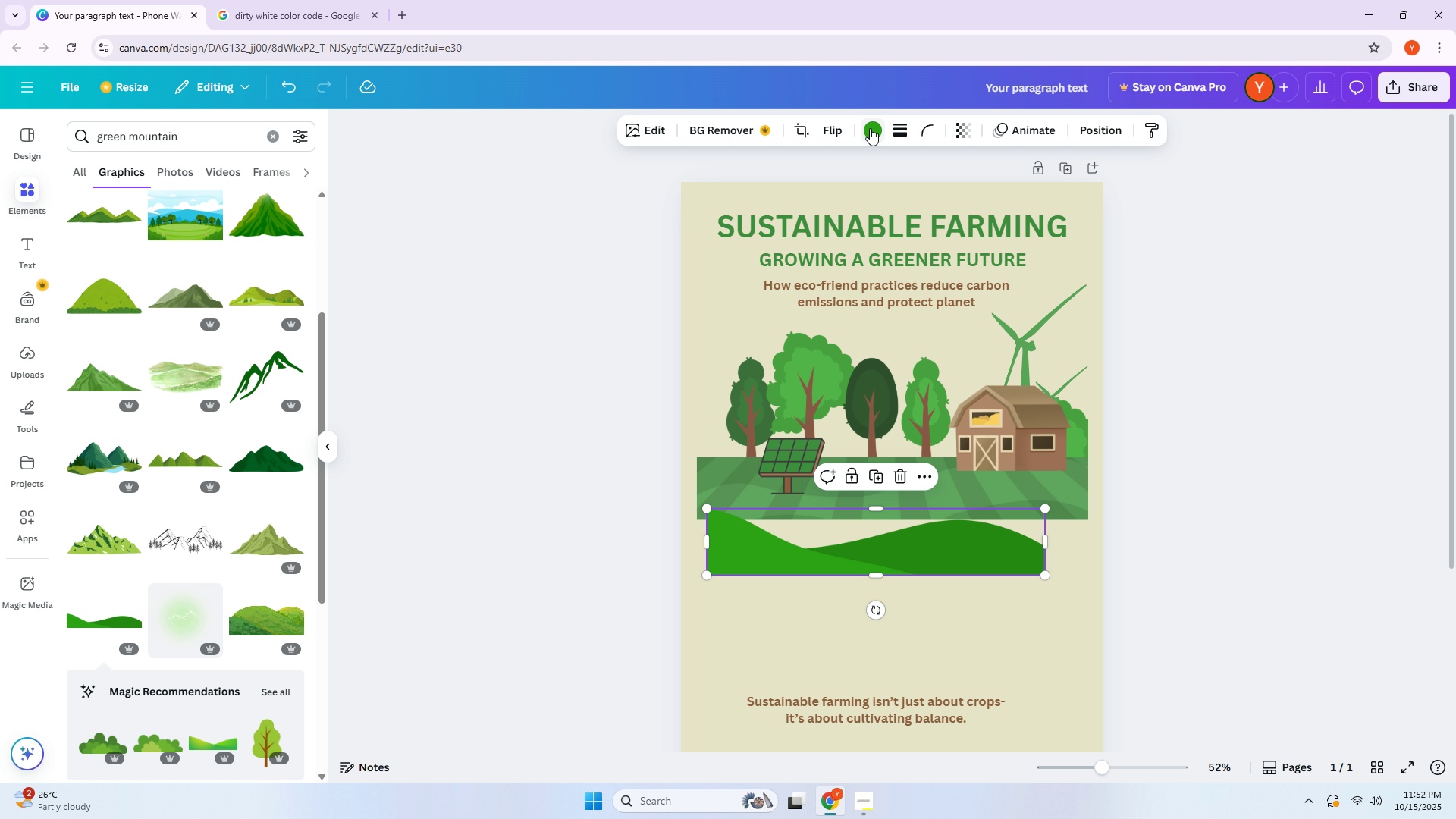 
left_click([873, 129])
 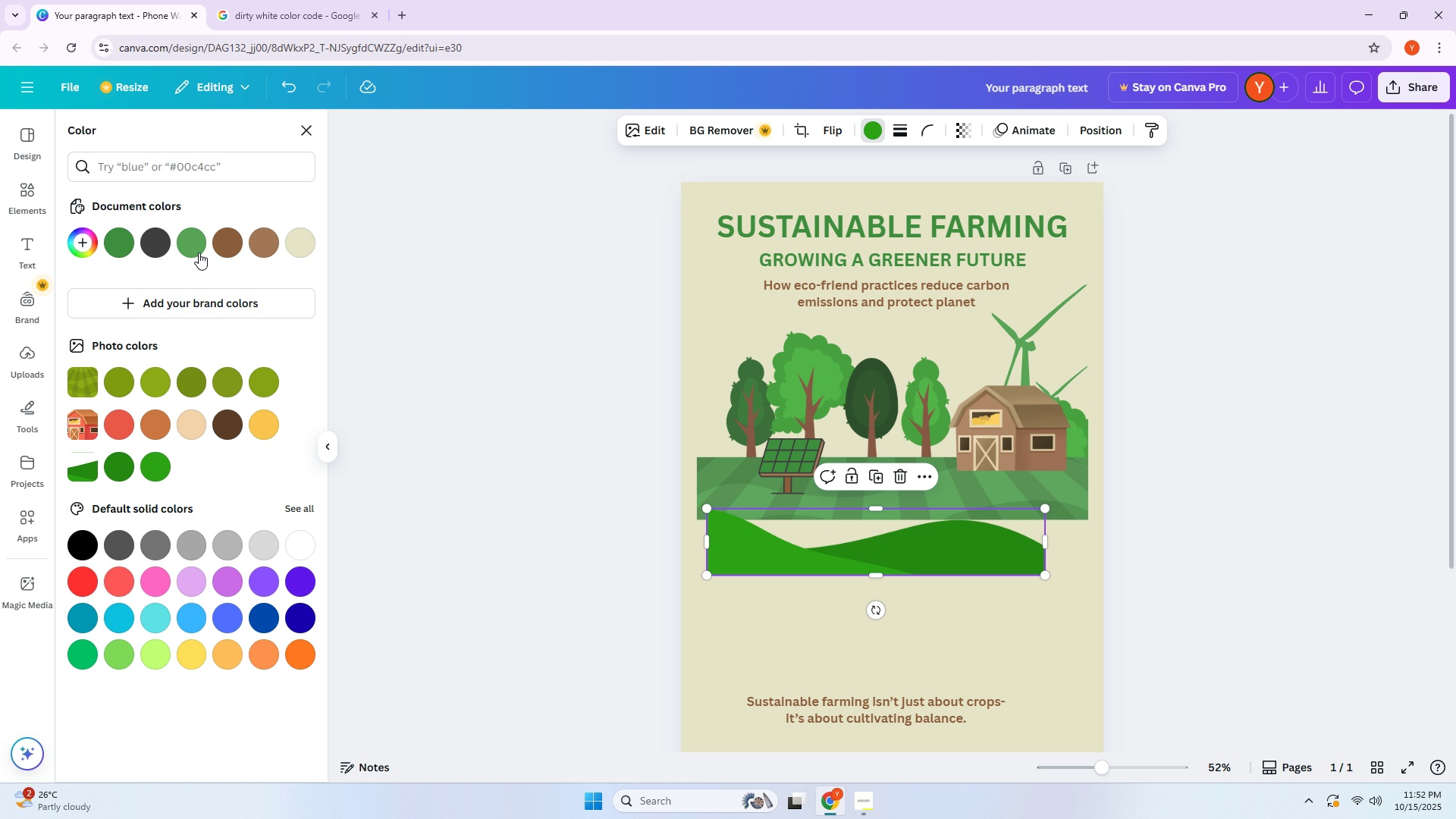 
left_click([191, 243])
 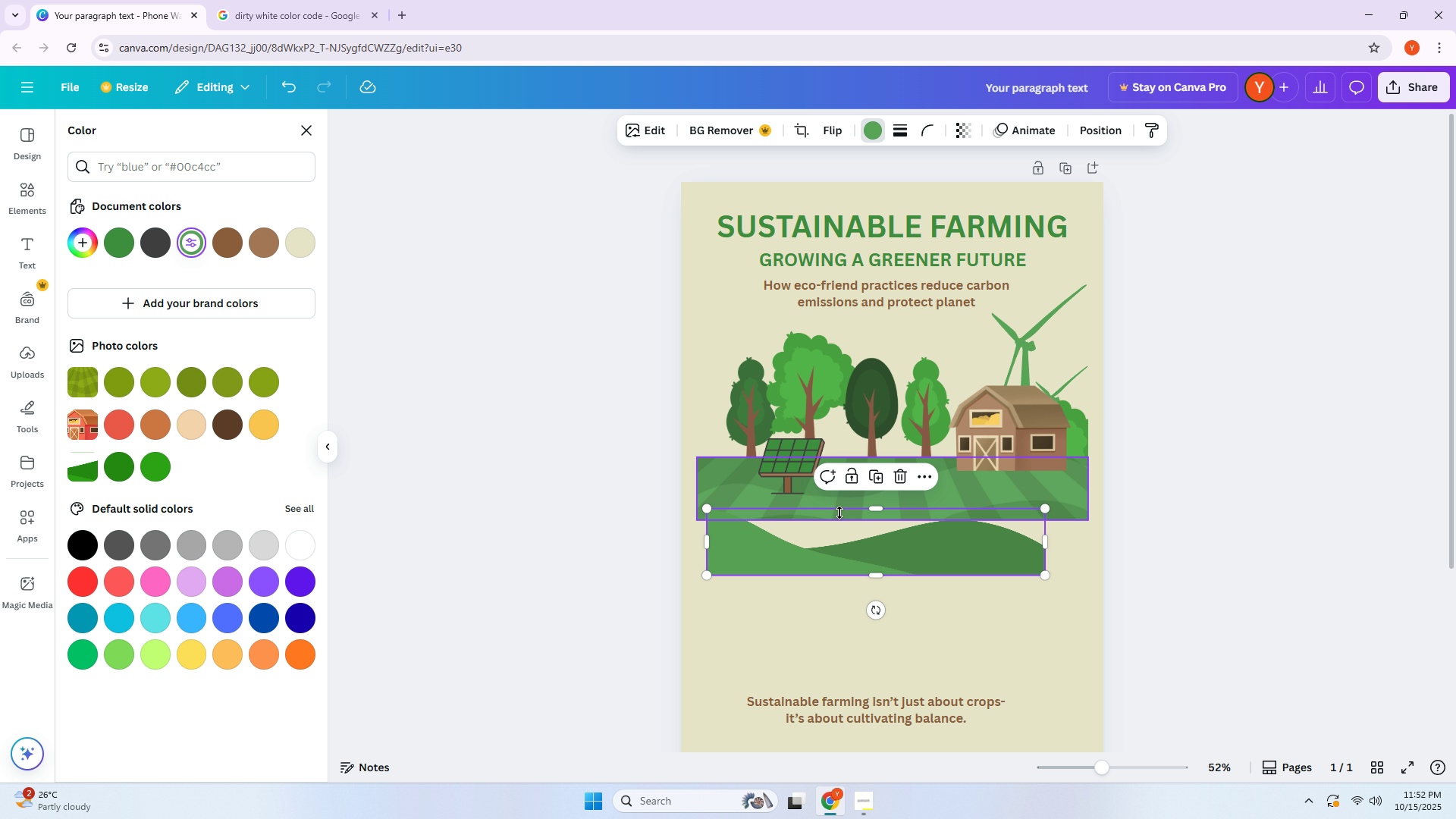 
left_click_drag(start_coordinate=[866, 536], to_coordinate=[857, 418])
 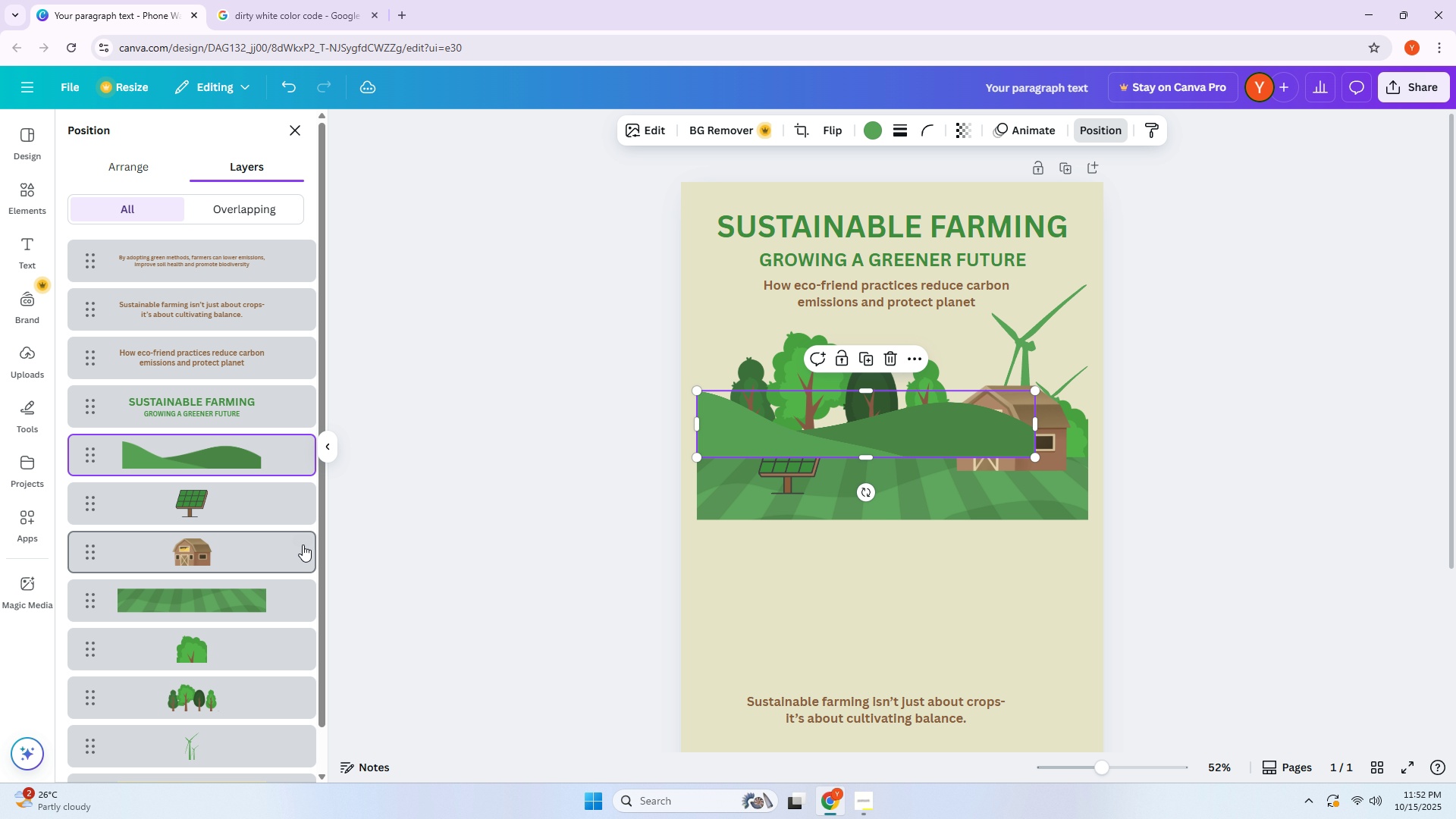 
left_click_drag(start_coordinate=[240, 468], to_coordinate=[245, 730])
 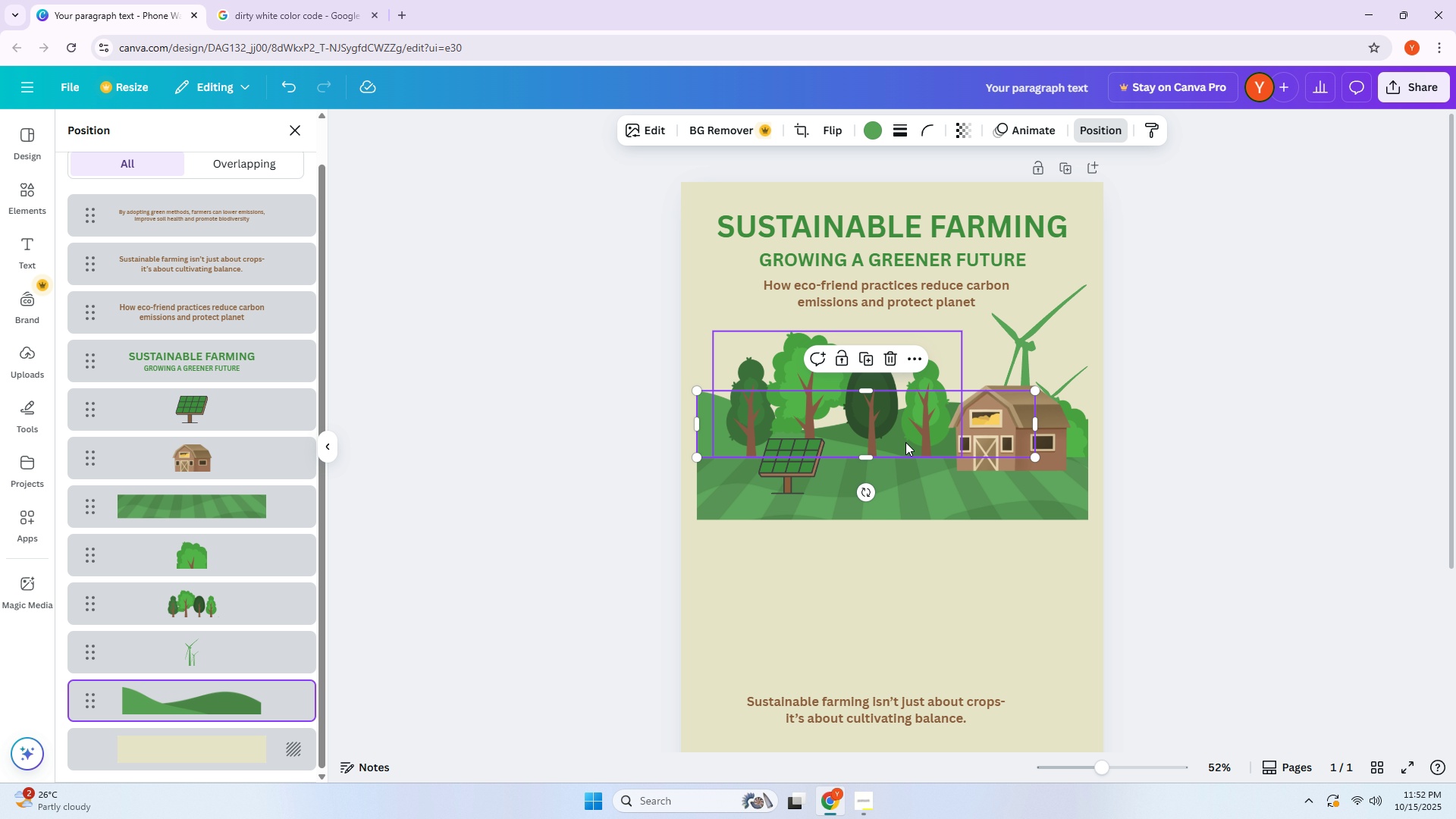 
double_click([971, 559])
 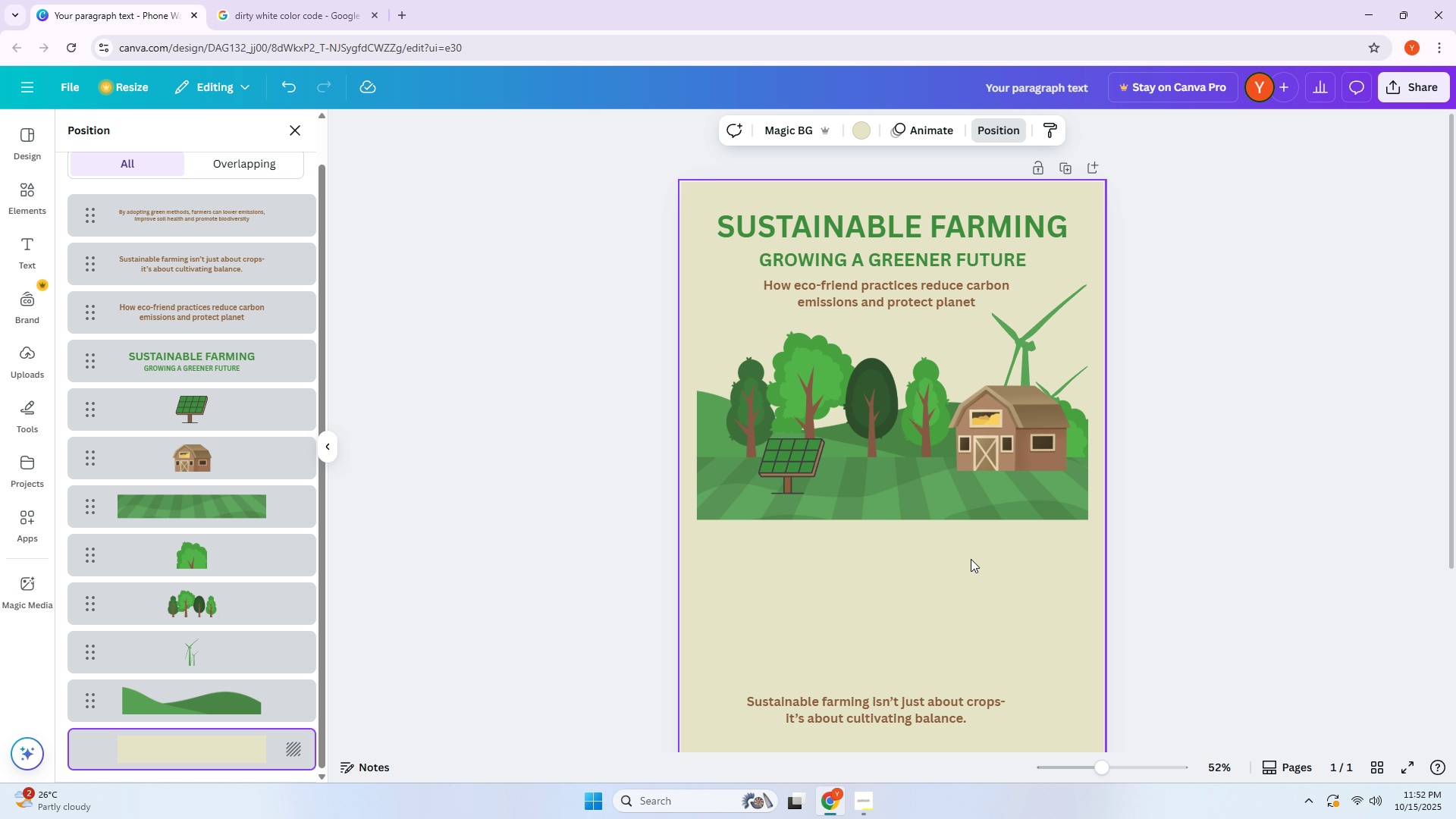 
scroll: coordinate [959, 552], scroll_direction: down, amount: 6.0
 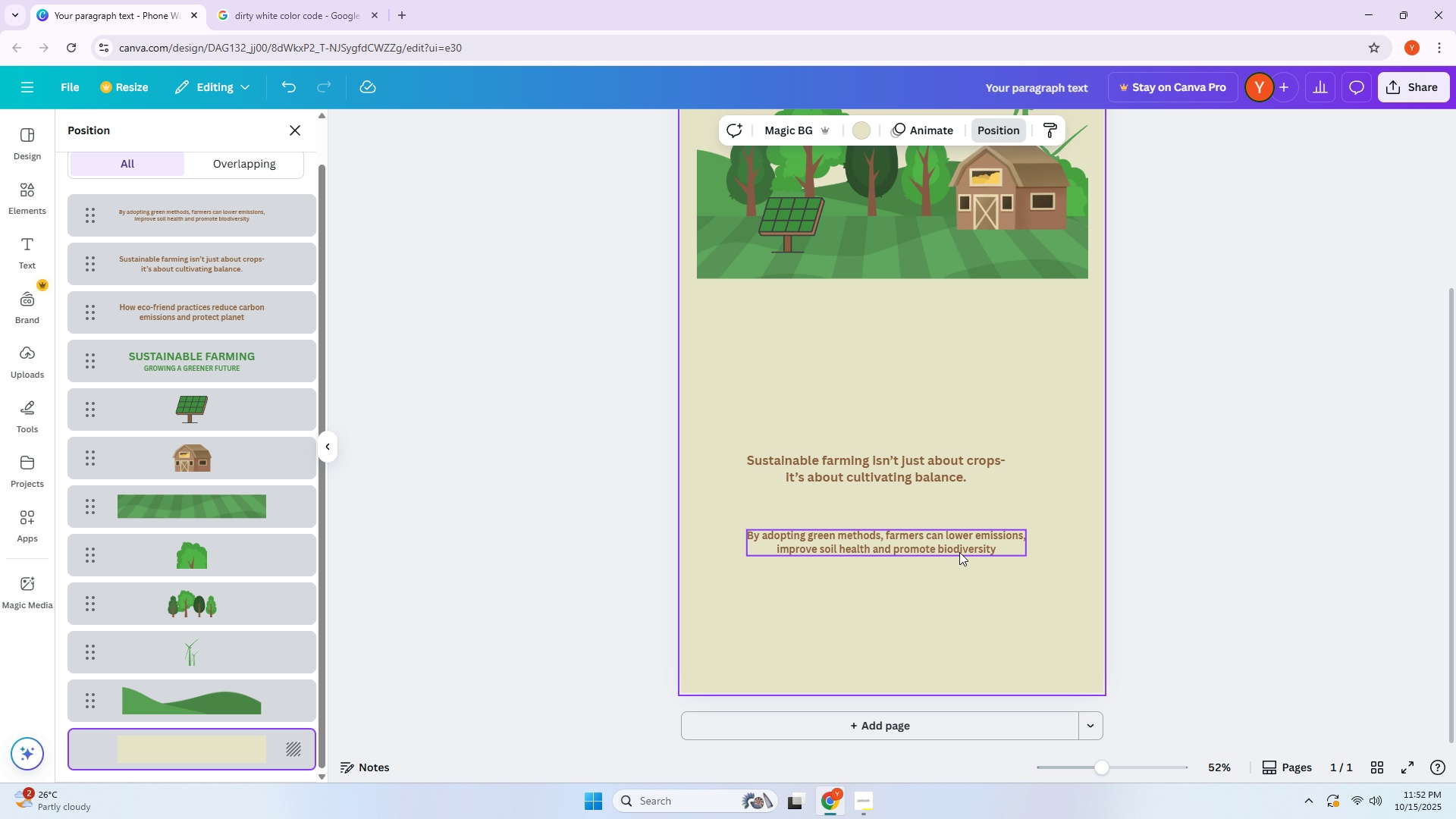 
left_click([919, 456])
 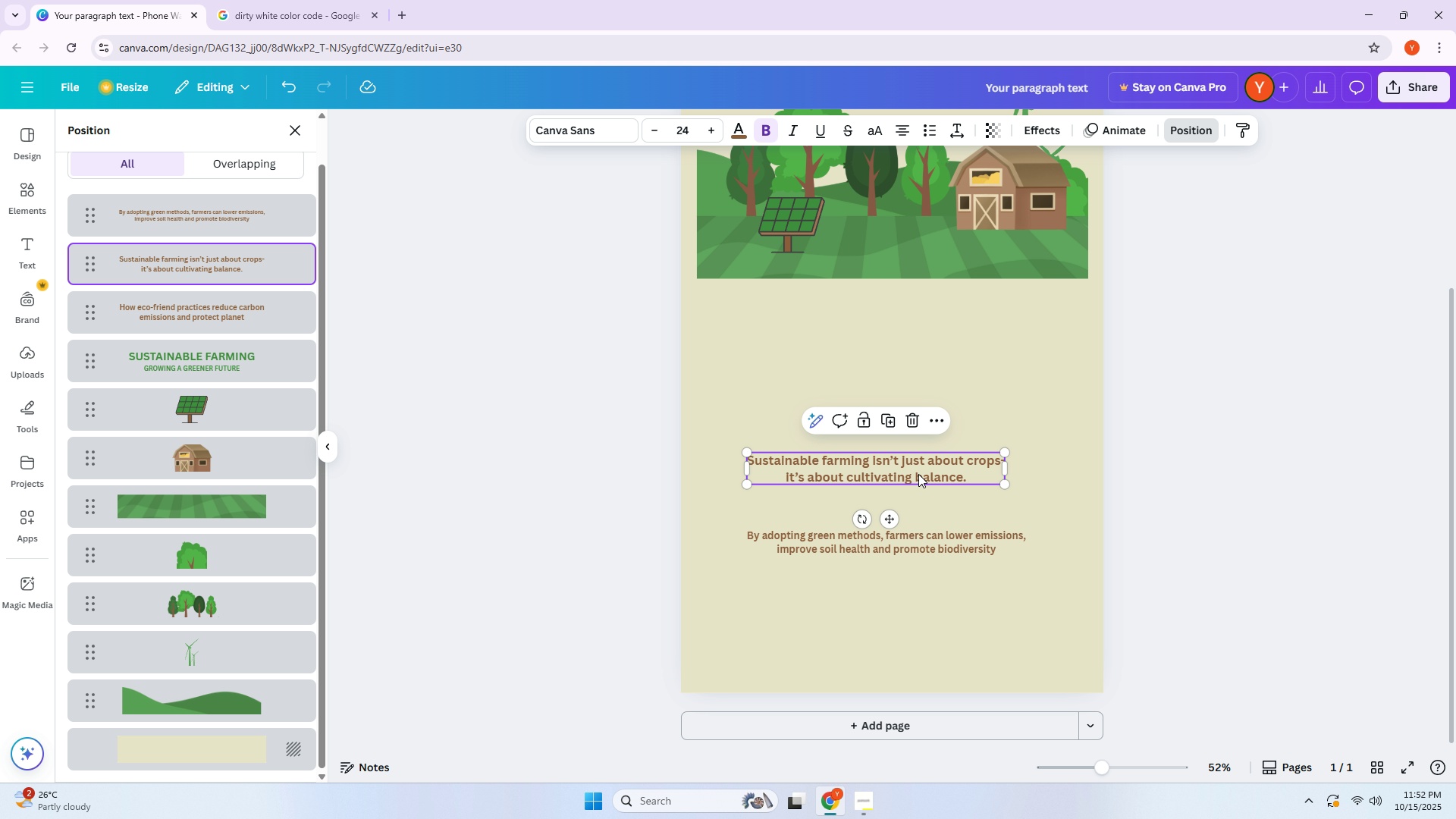 
left_click_drag(start_coordinate=[916, 478], to_coordinate=[938, 324])
 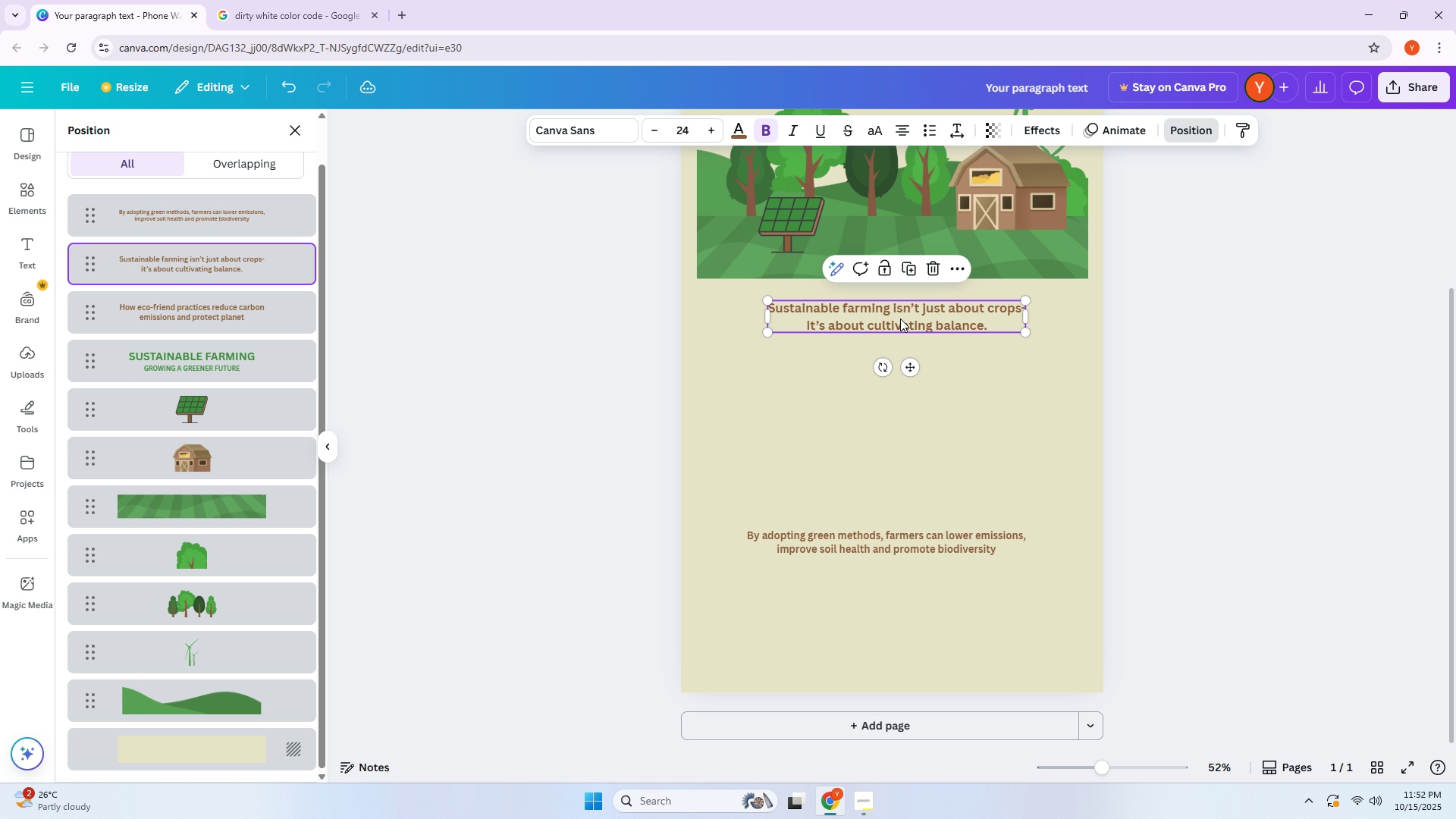 
scroll: coordinate [859, 375], scroll_direction: up, amount: 2.0
 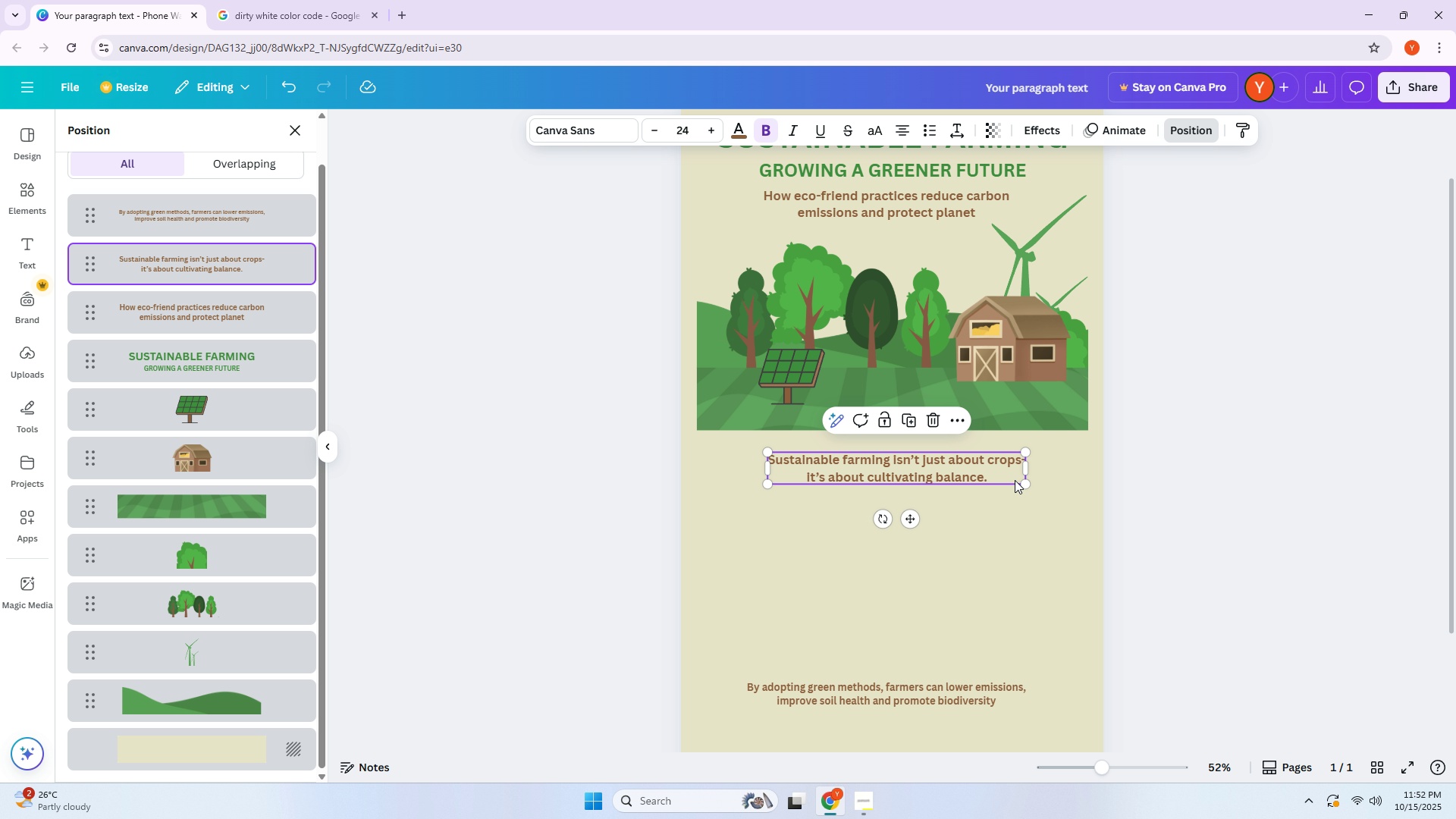 
left_click_drag(start_coordinate=[1024, 482], to_coordinate=[1065, 504])
 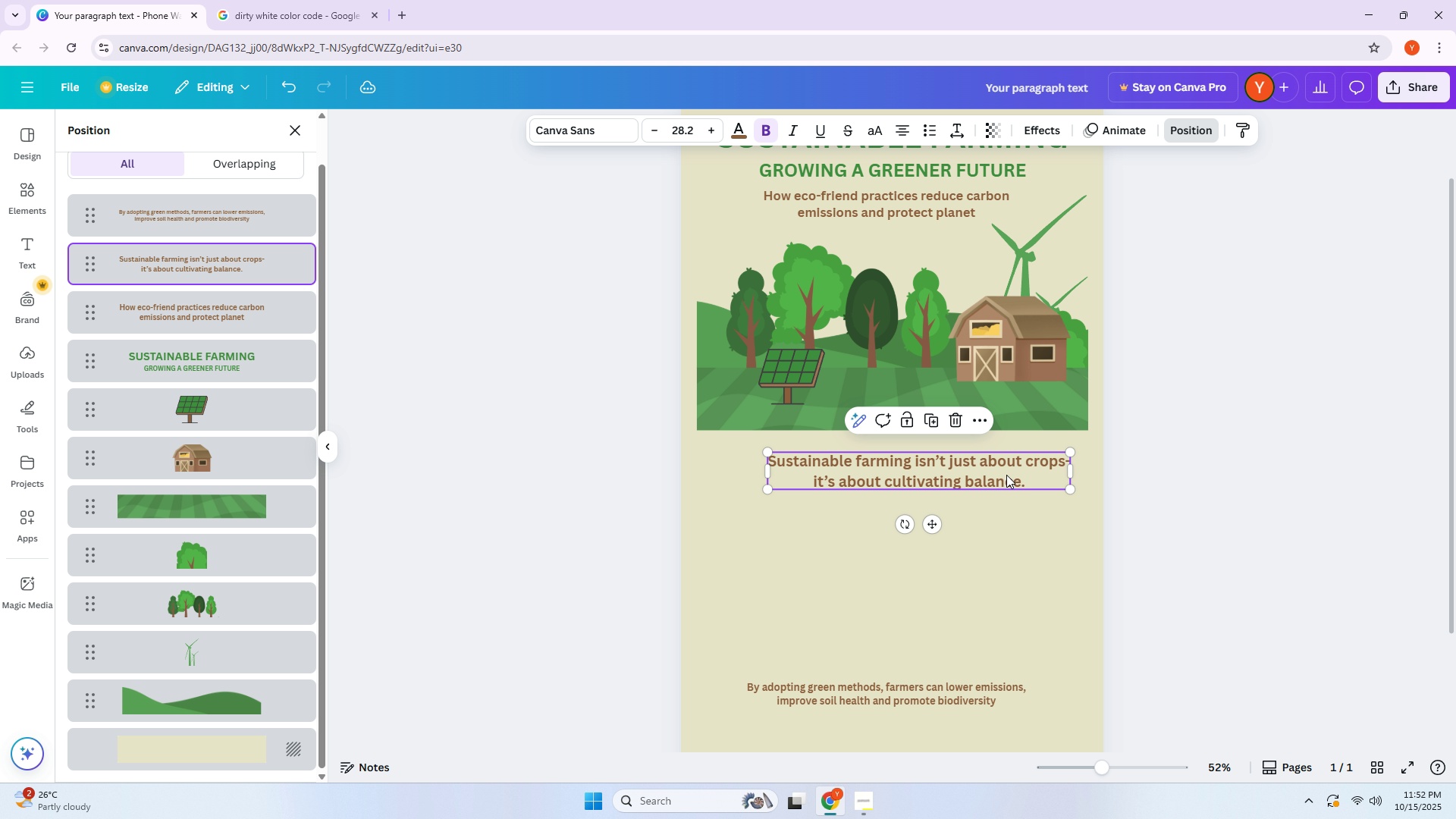 
left_click_drag(start_coordinate=[997, 470], to_coordinate=[959, 467])
 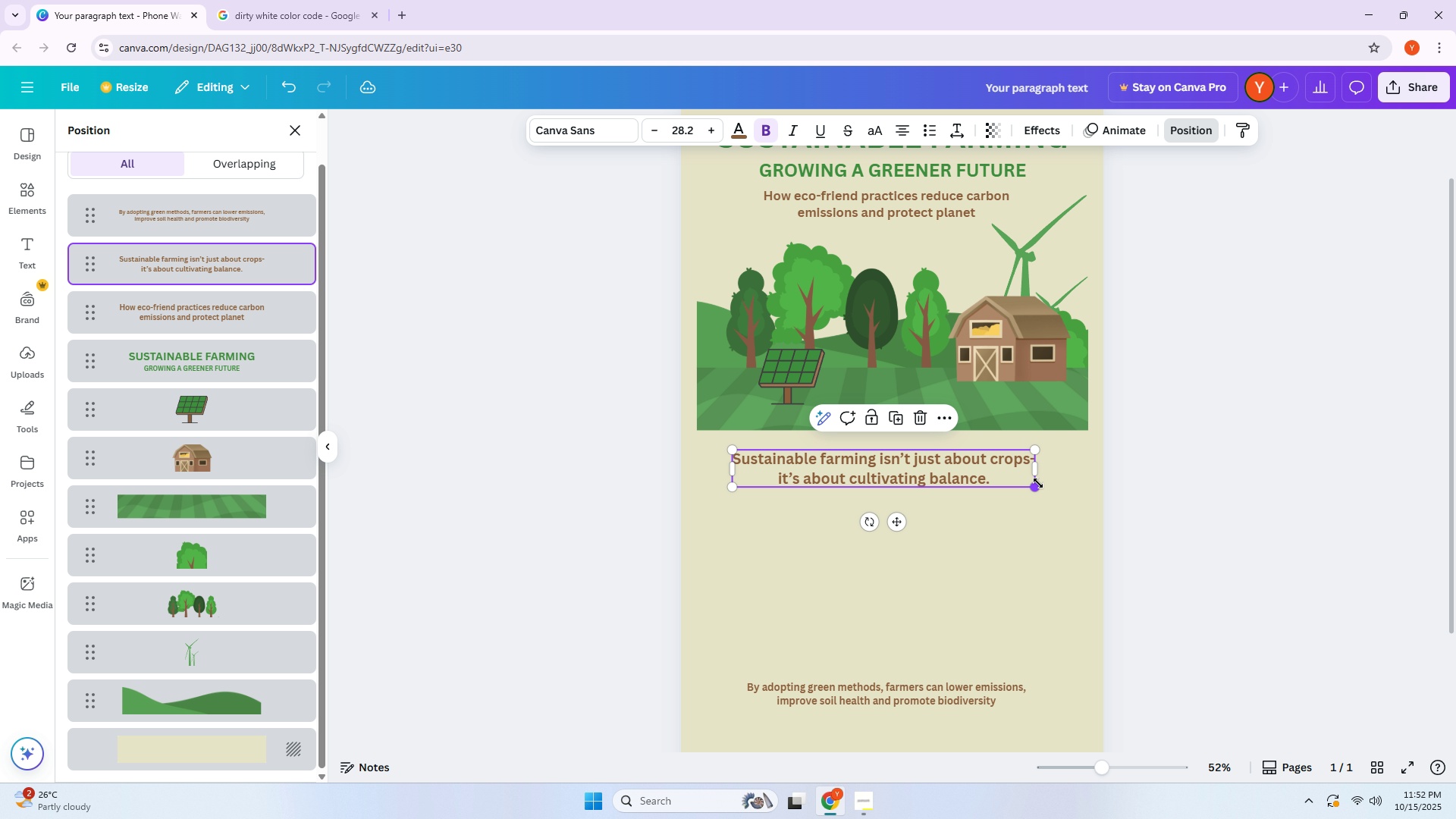 
left_click_drag(start_coordinate=[1037, 484], to_coordinate=[1056, 491])
 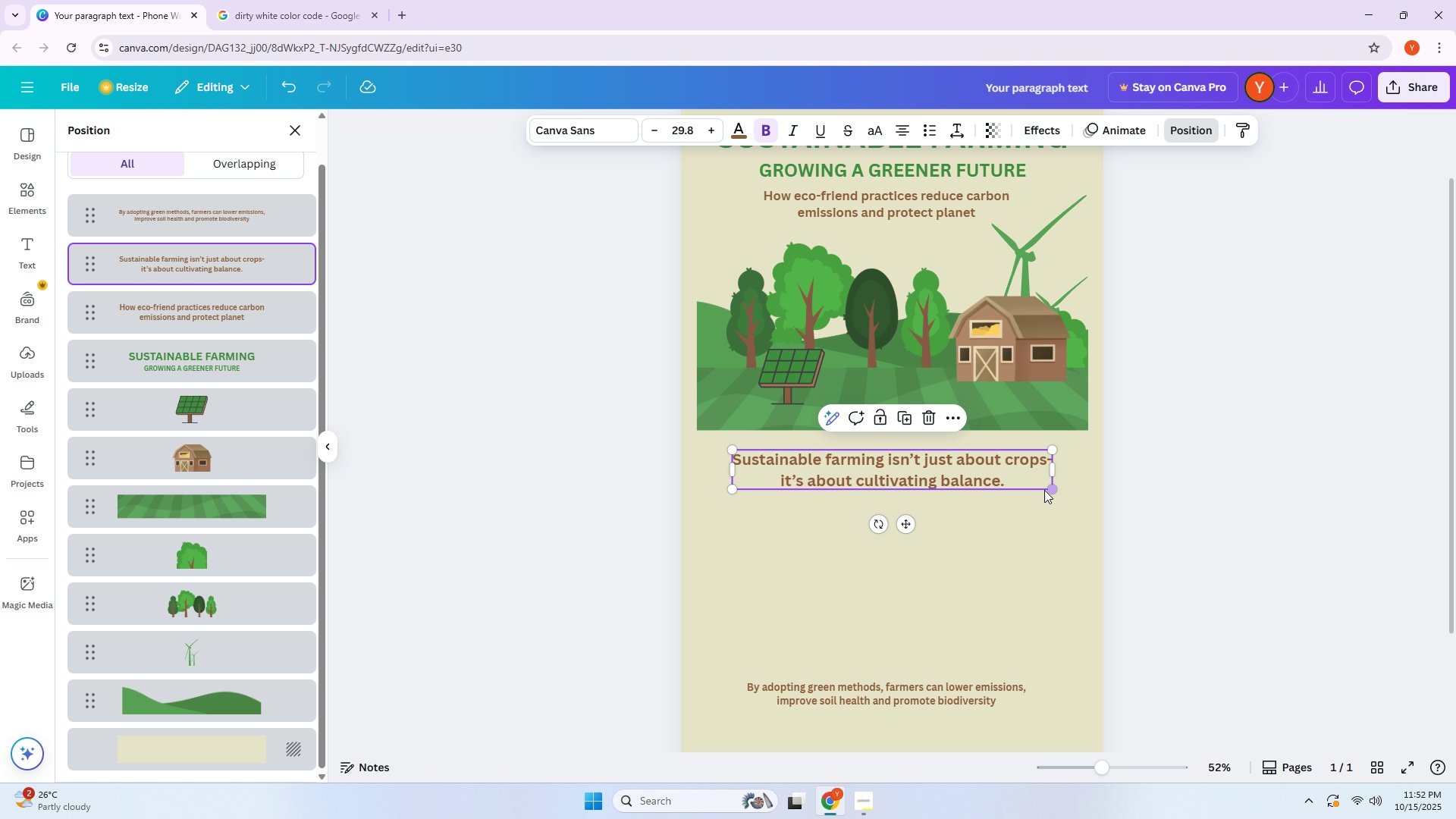 
left_click_drag(start_coordinate=[1012, 472], to_coordinate=[1013, 464])
 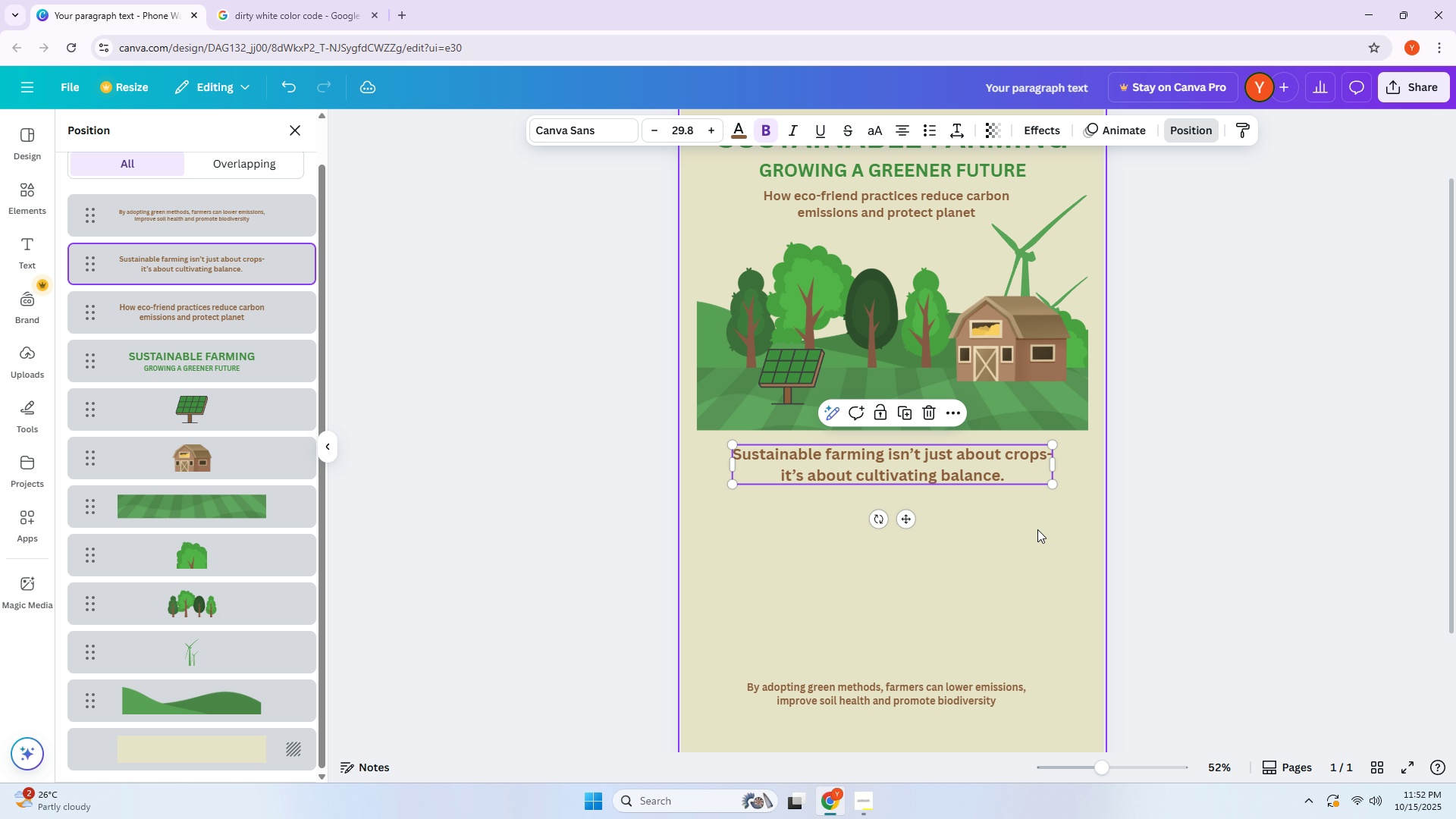 
double_click([1037, 529])
 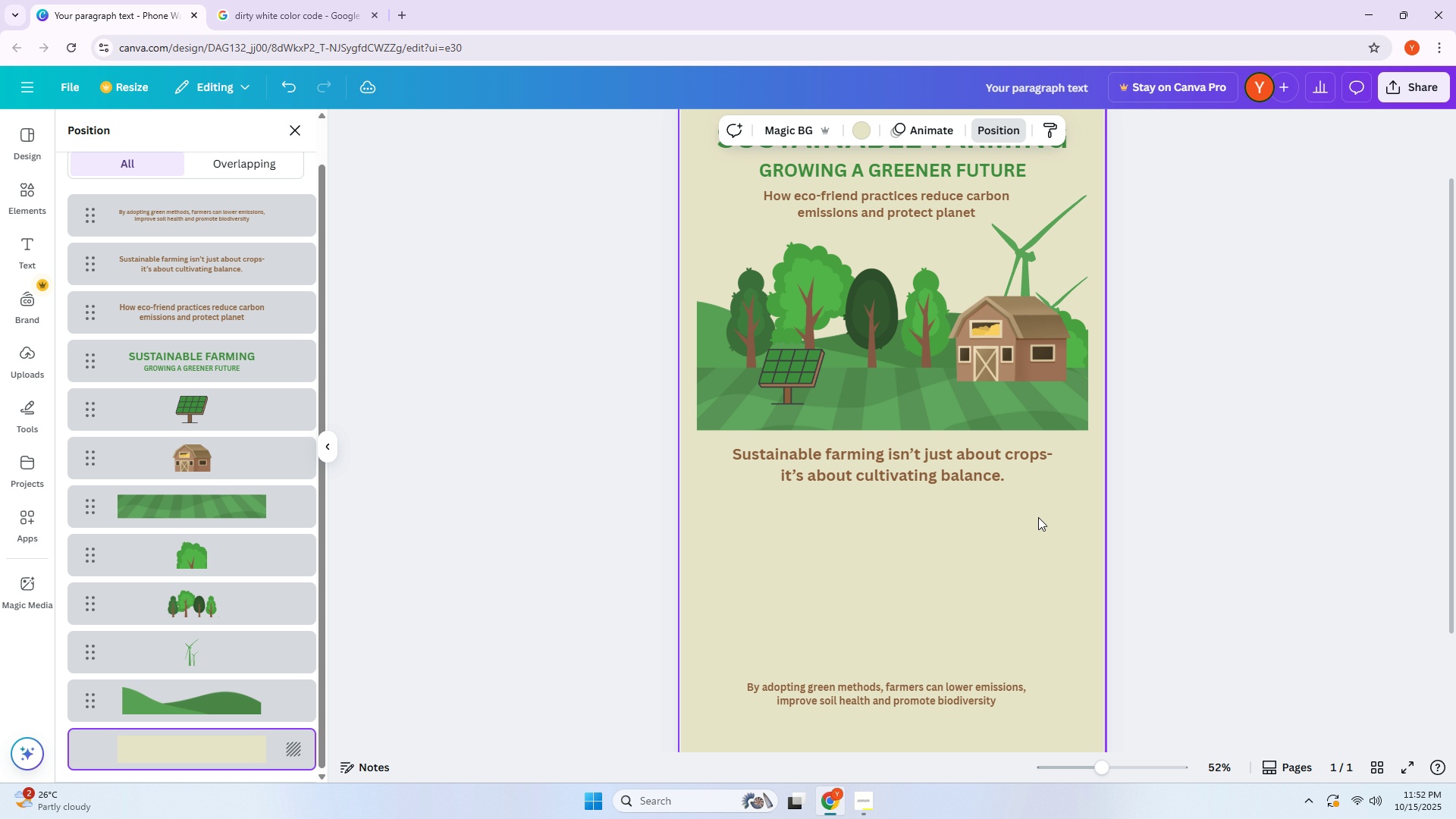 
scroll: coordinate [1038, 517], scroll_direction: up, amount: 2.0
 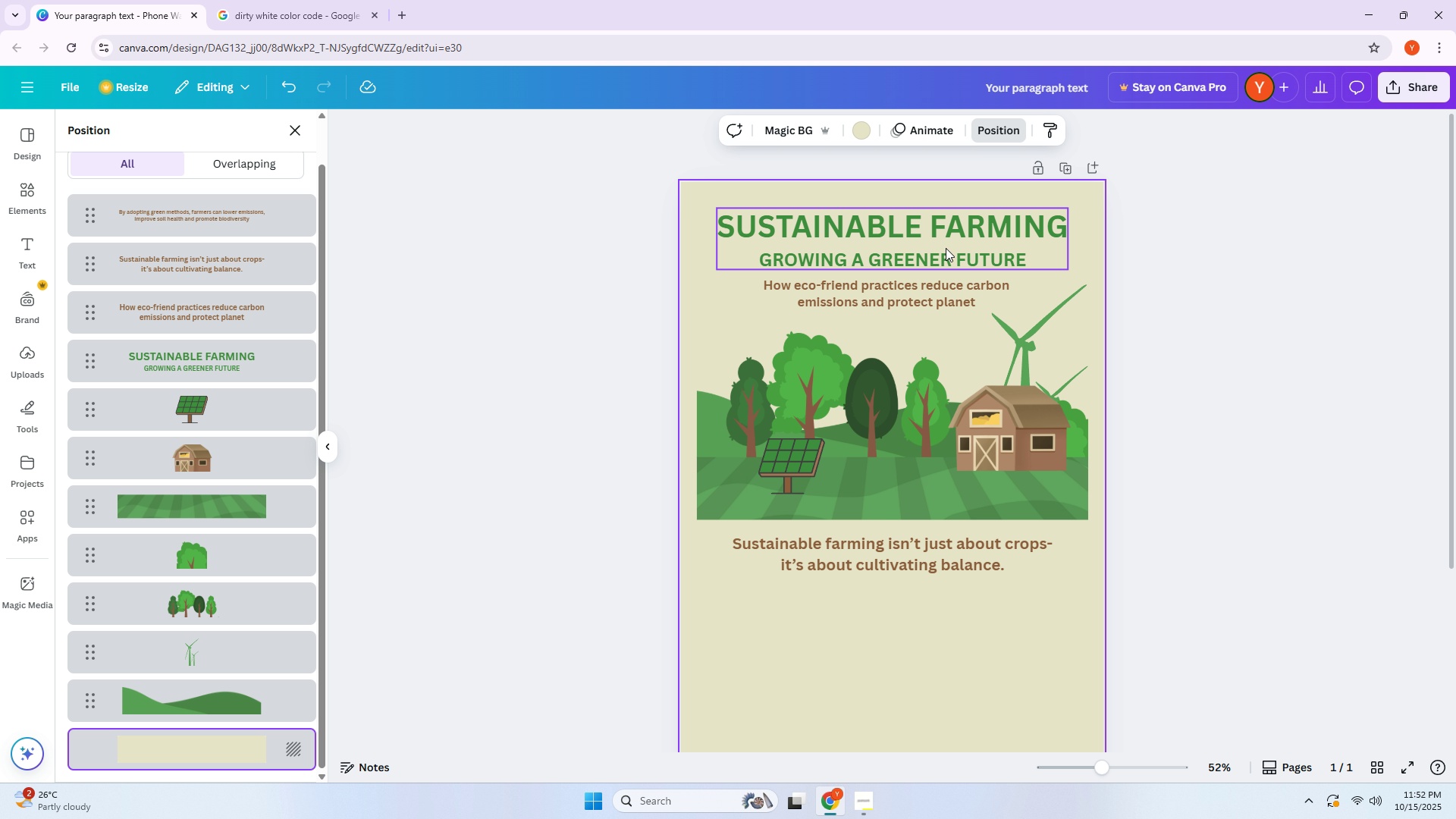 
left_click([941, 248])
 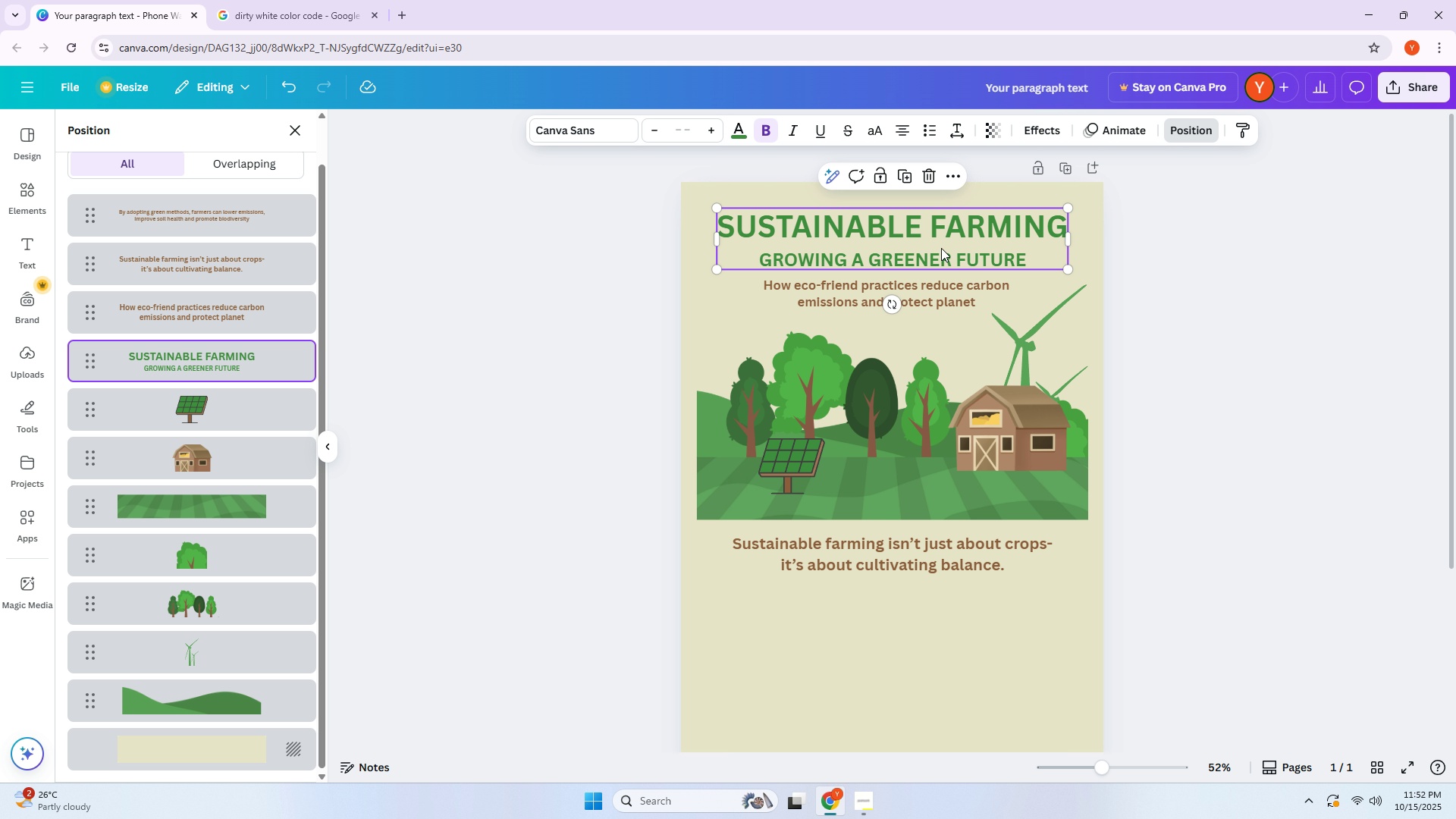 
left_click_drag(start_coordinate=[941, 246], to_coordinate=[943, 241])
 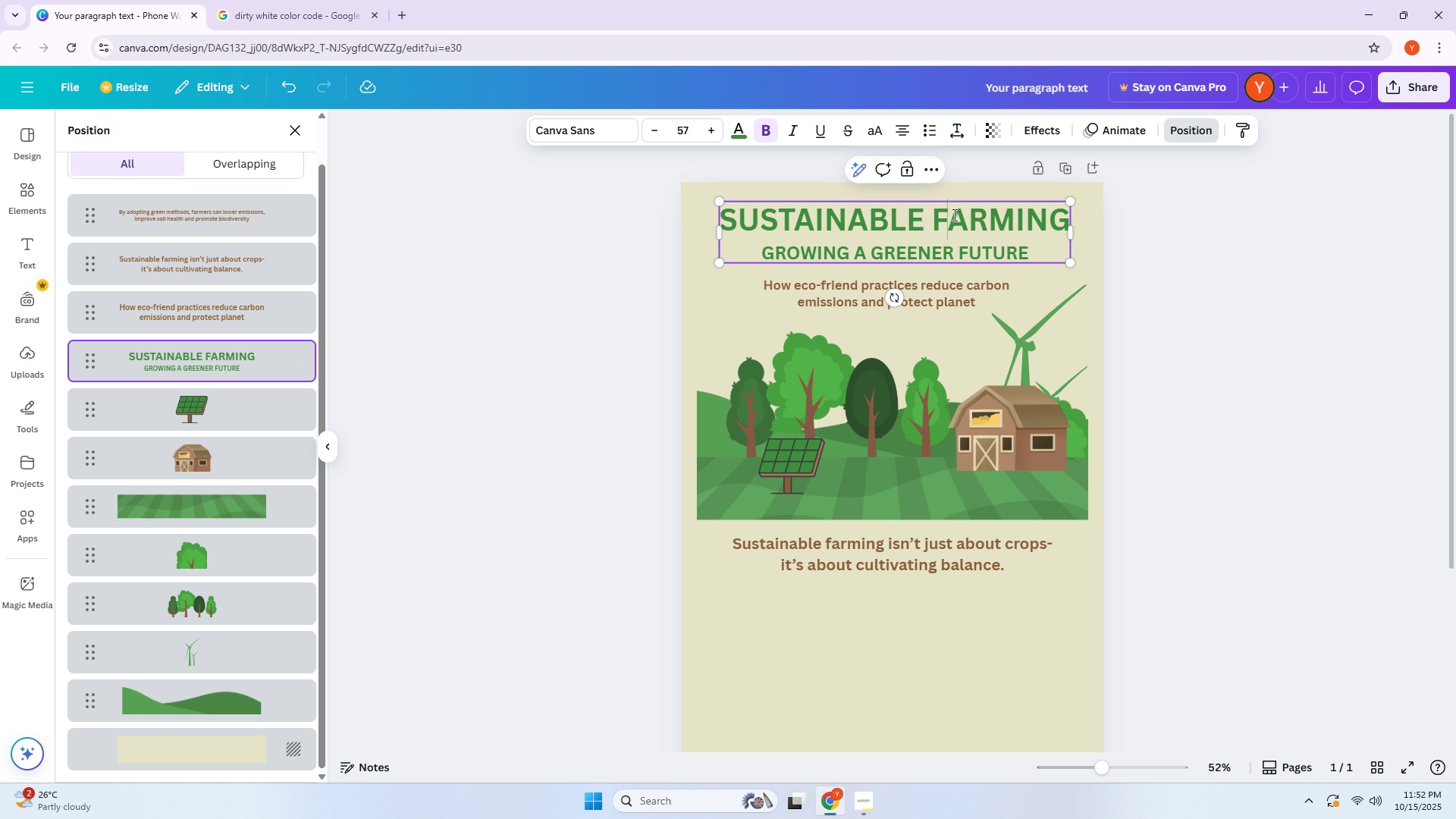 
triple_click([953, 215])
 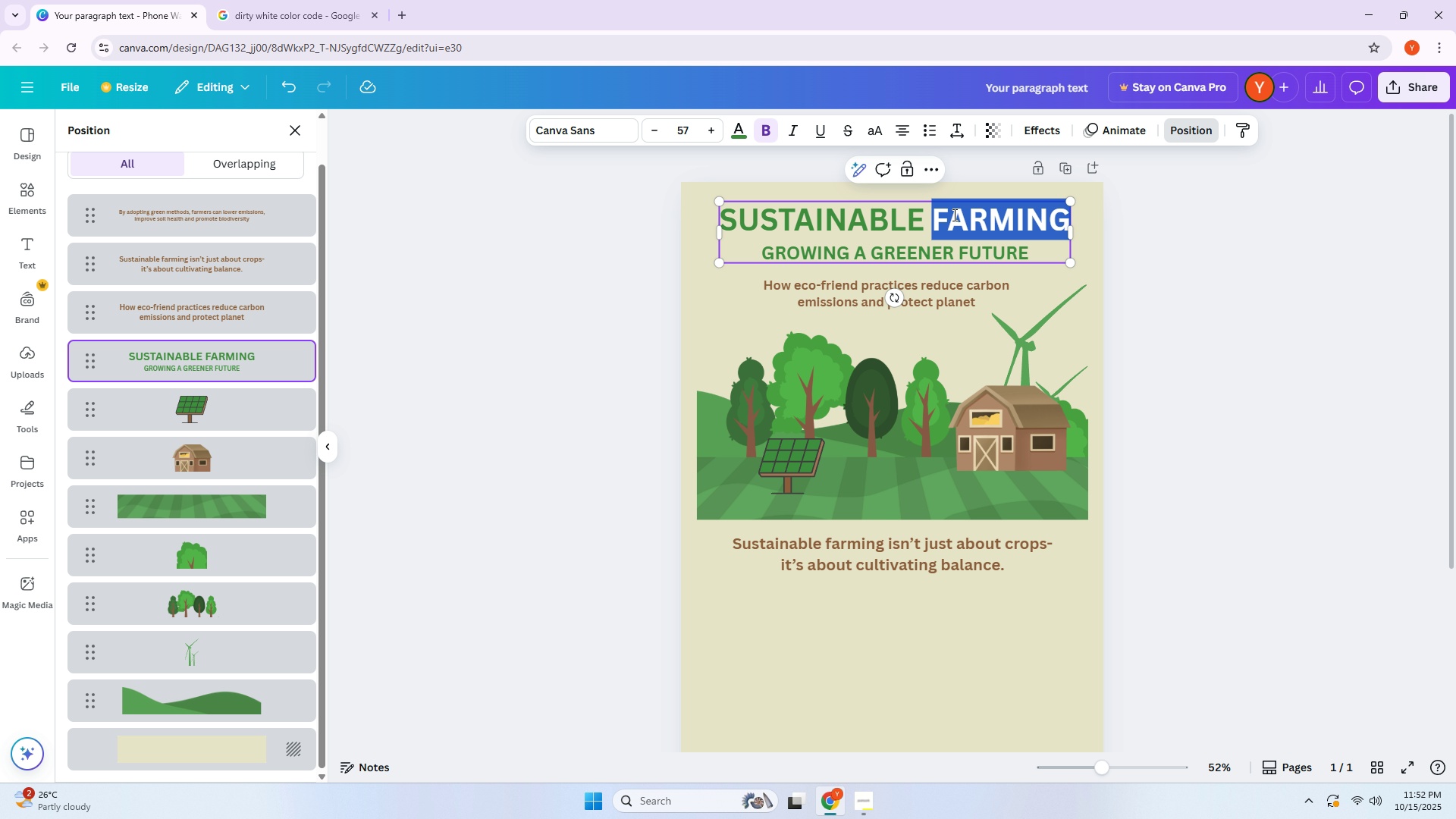 
triple_click([953, 215])
 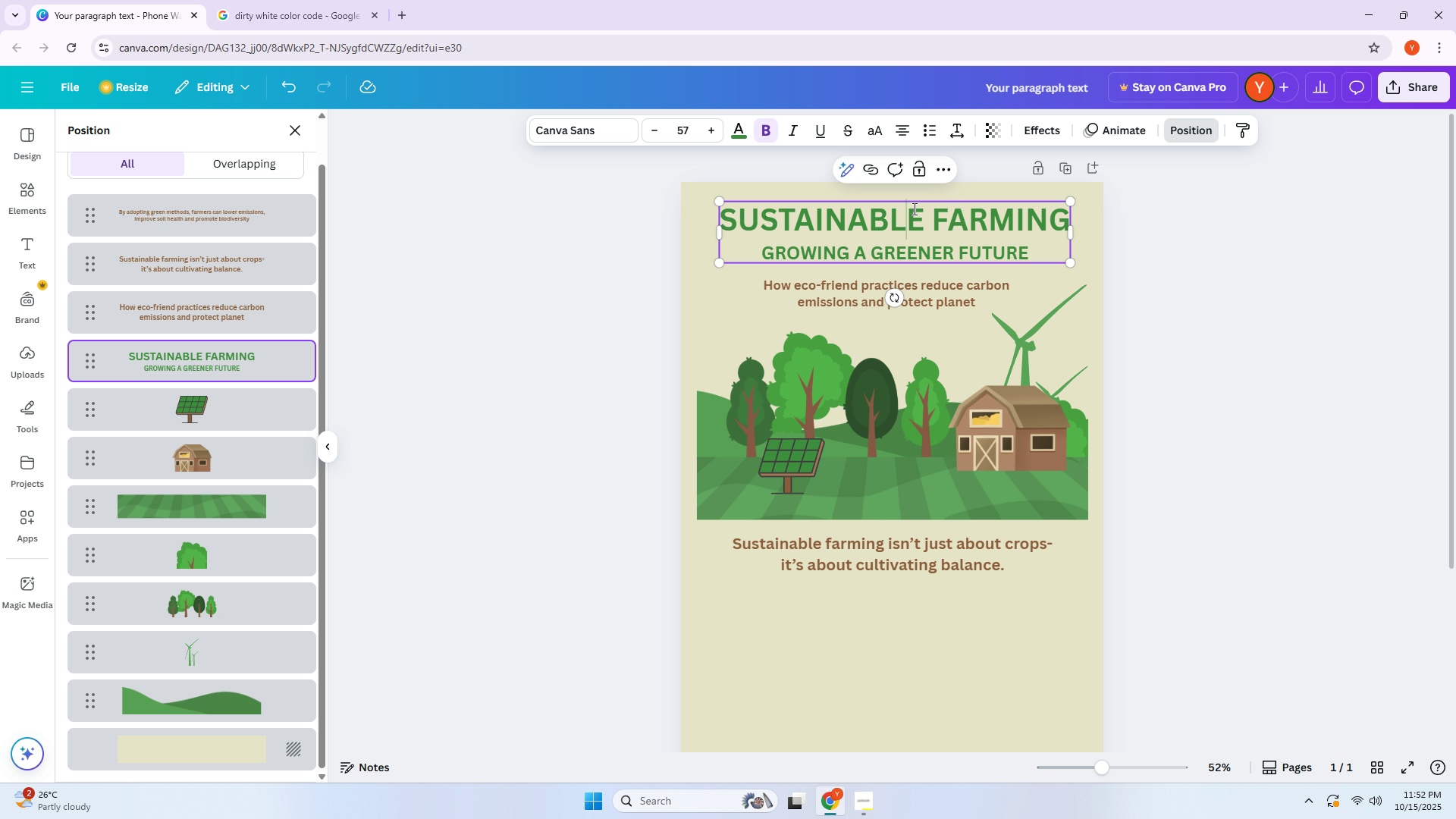 
left_click([913, 209])
 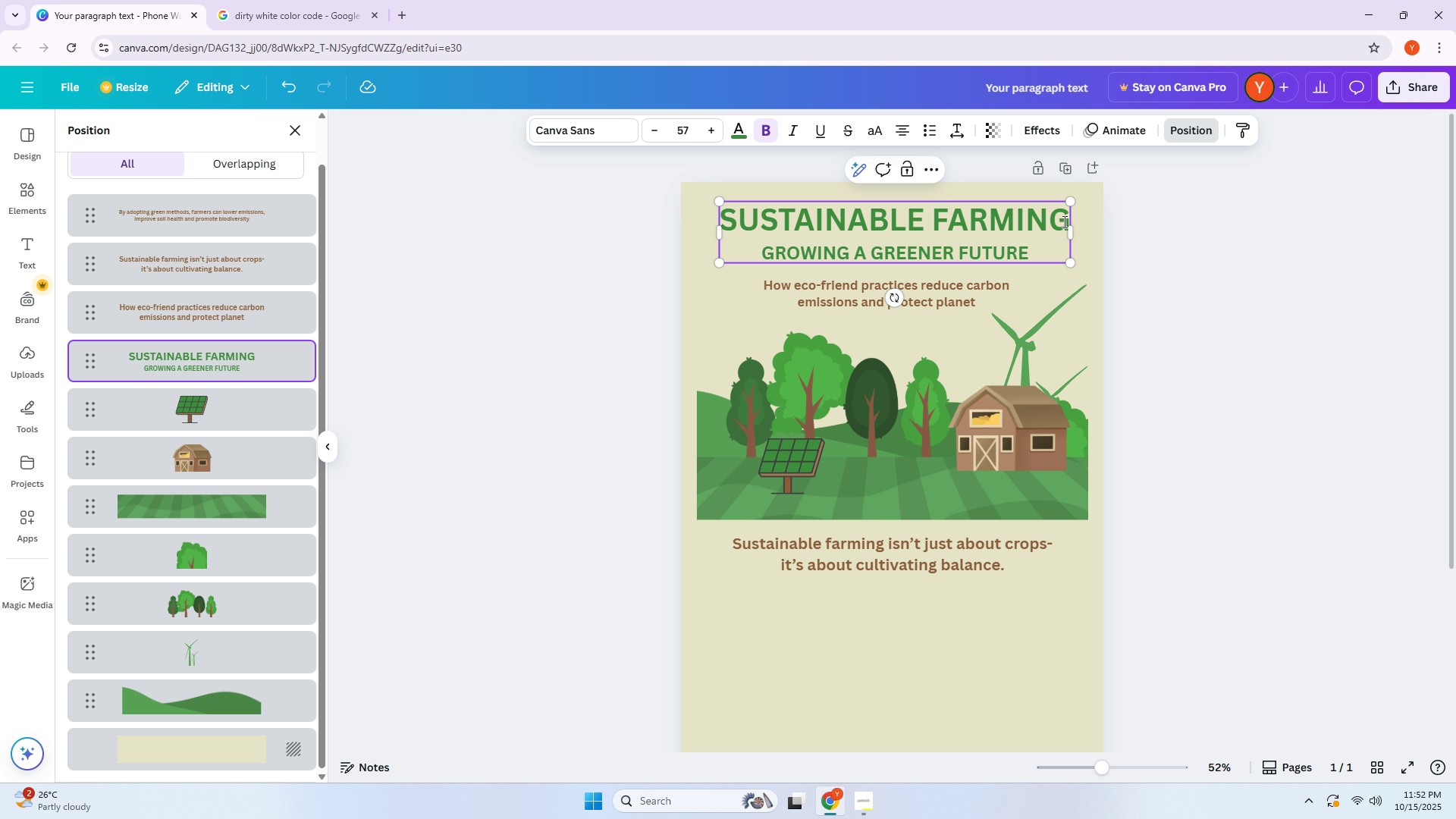 
left_click_drag(start_coordinate=[1068, 221], to_coordinate=[712, 221])
 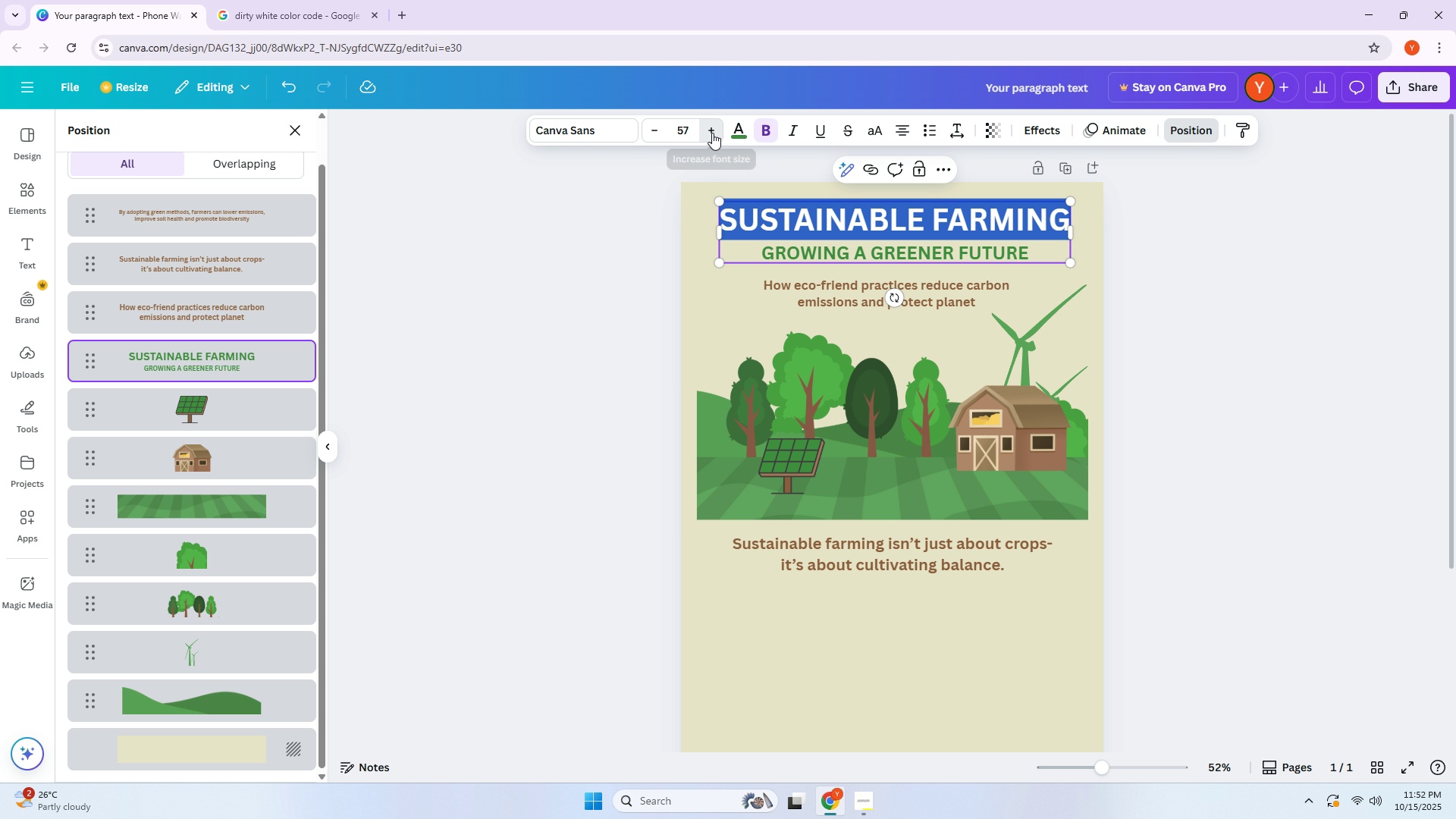 
double_click([712, 133])
 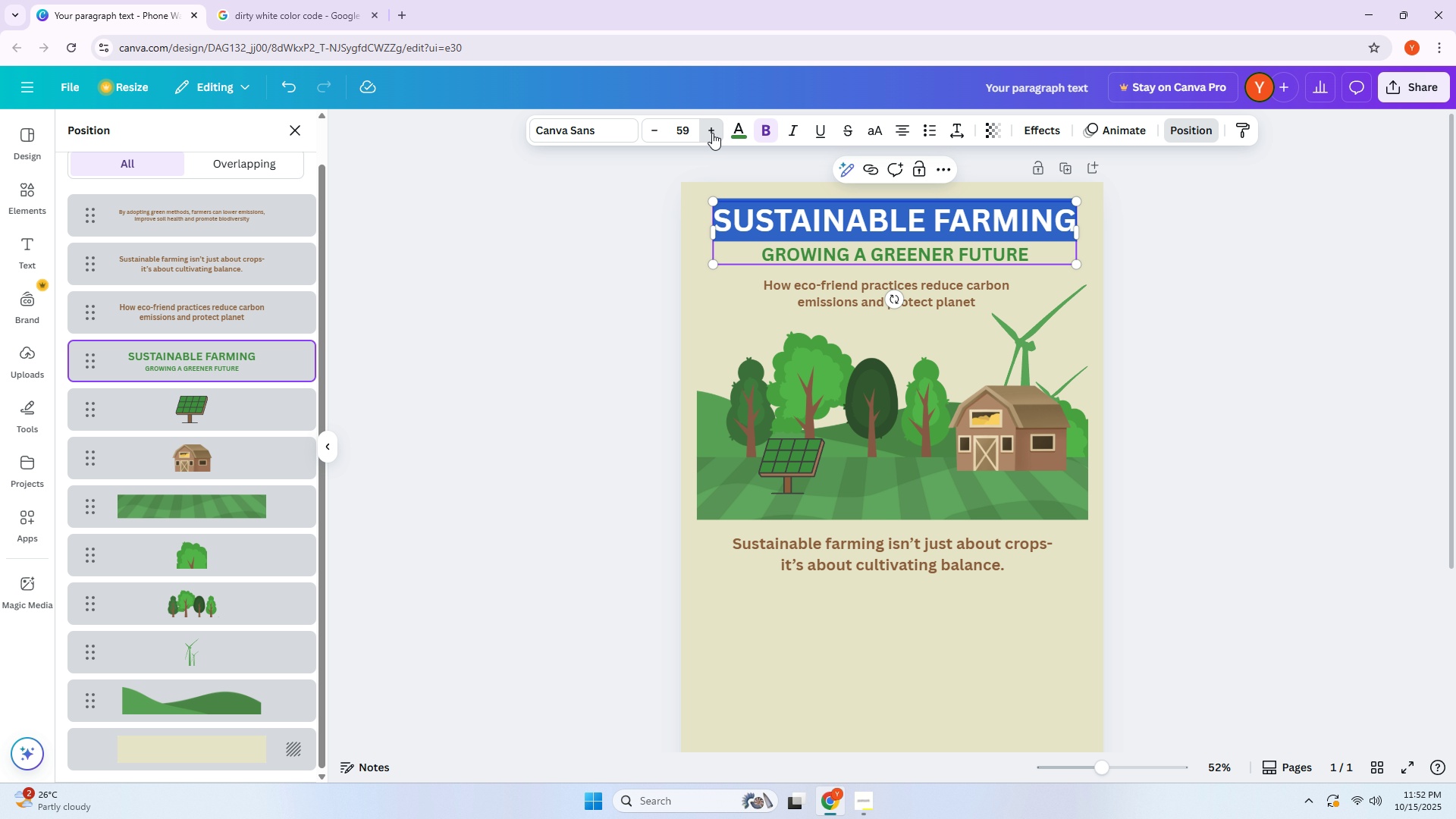 
triple_click([712, 133])
 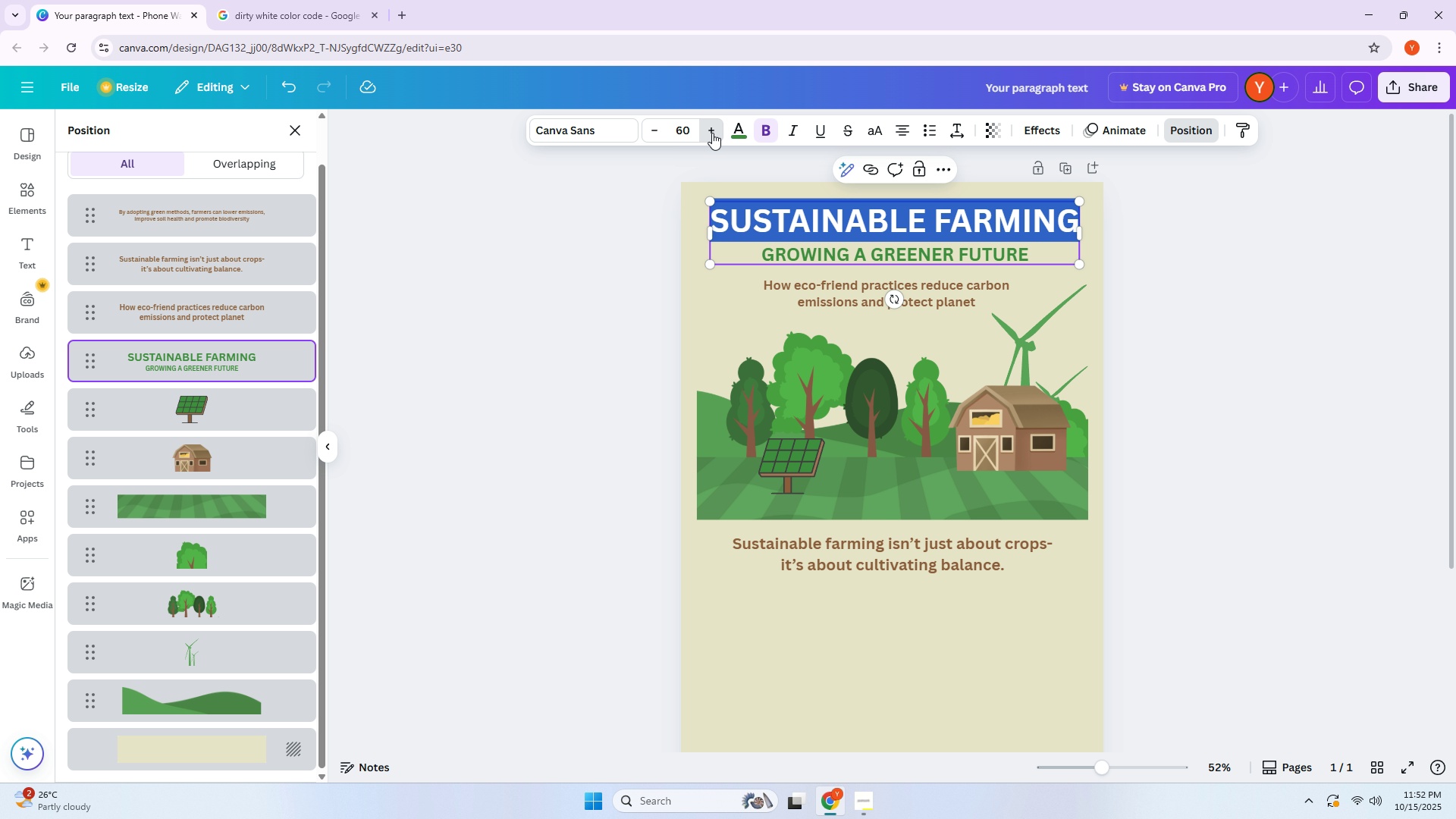 
triple_click([712, 133])
 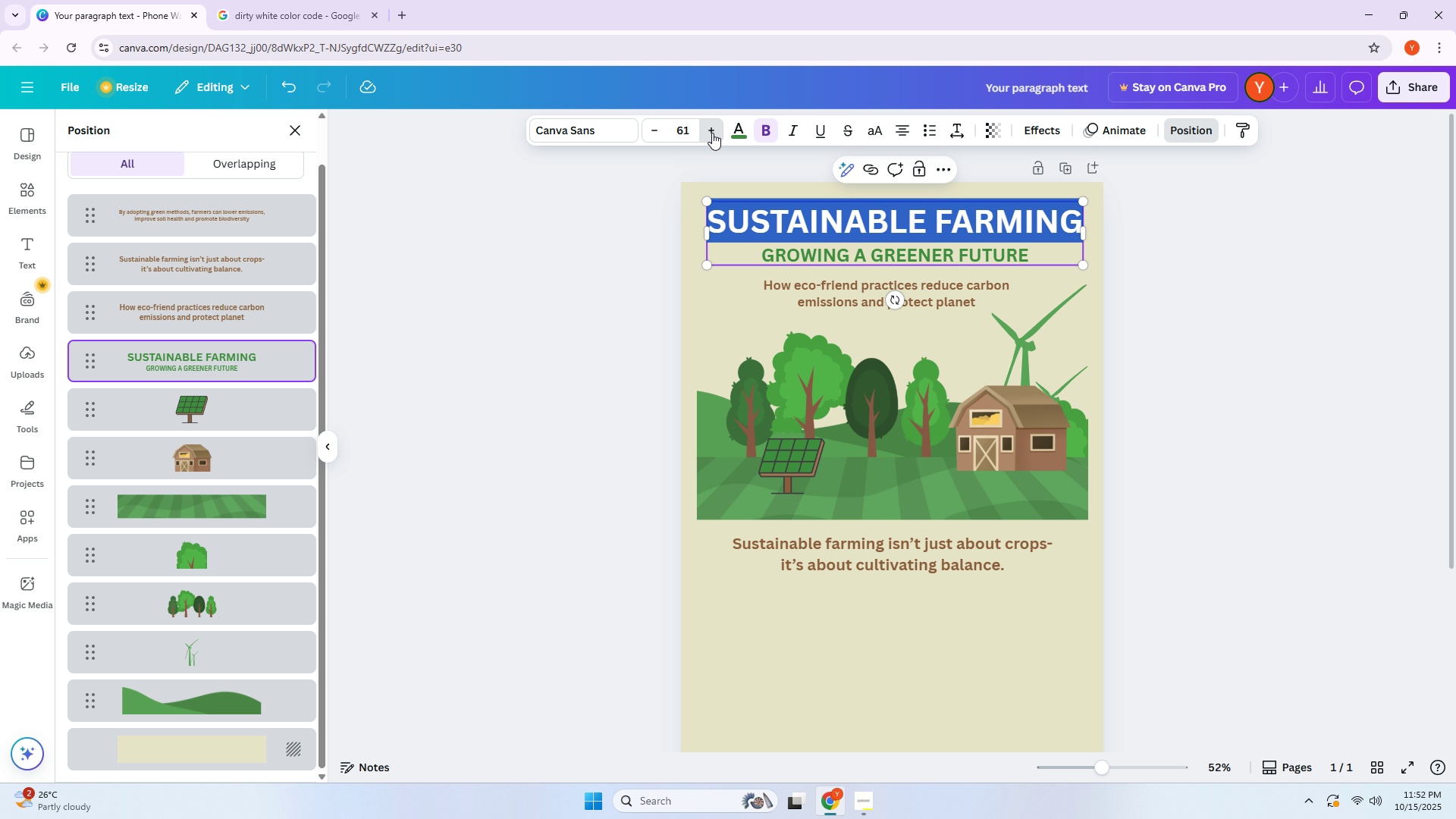 
triple_click([712, 133])
 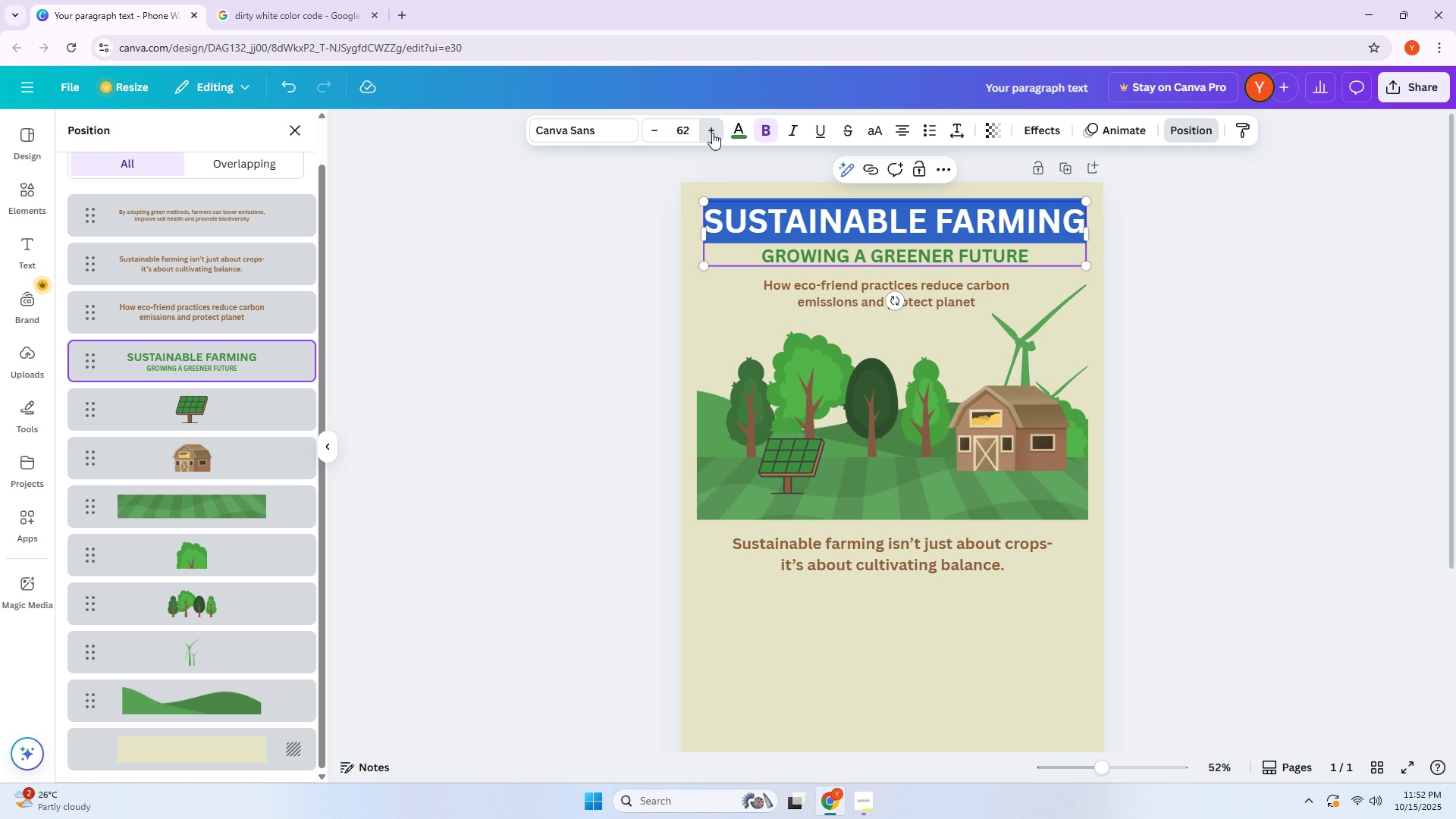 
triple_click([712, 133])
 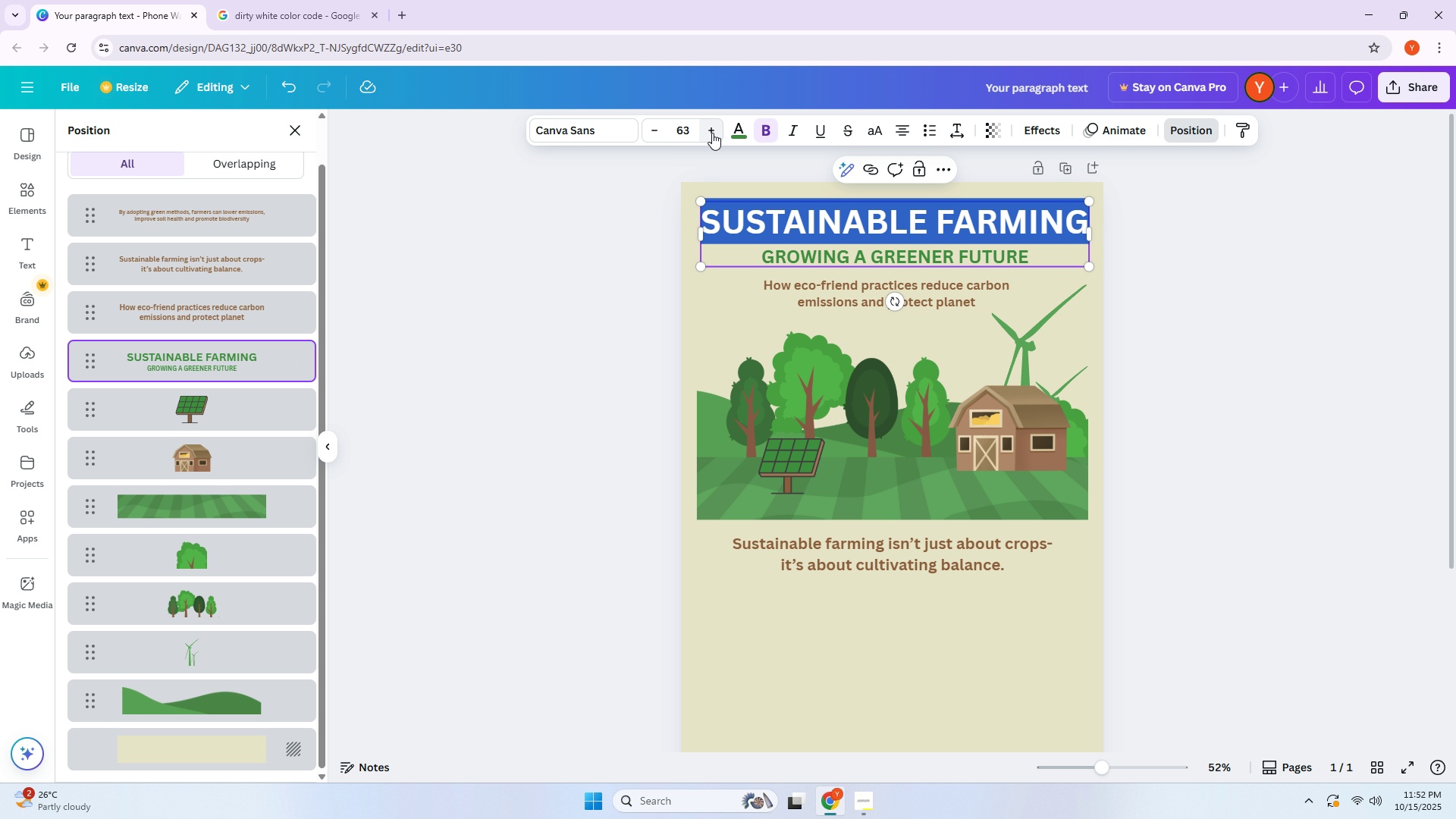 
triple_click([712, 133])
 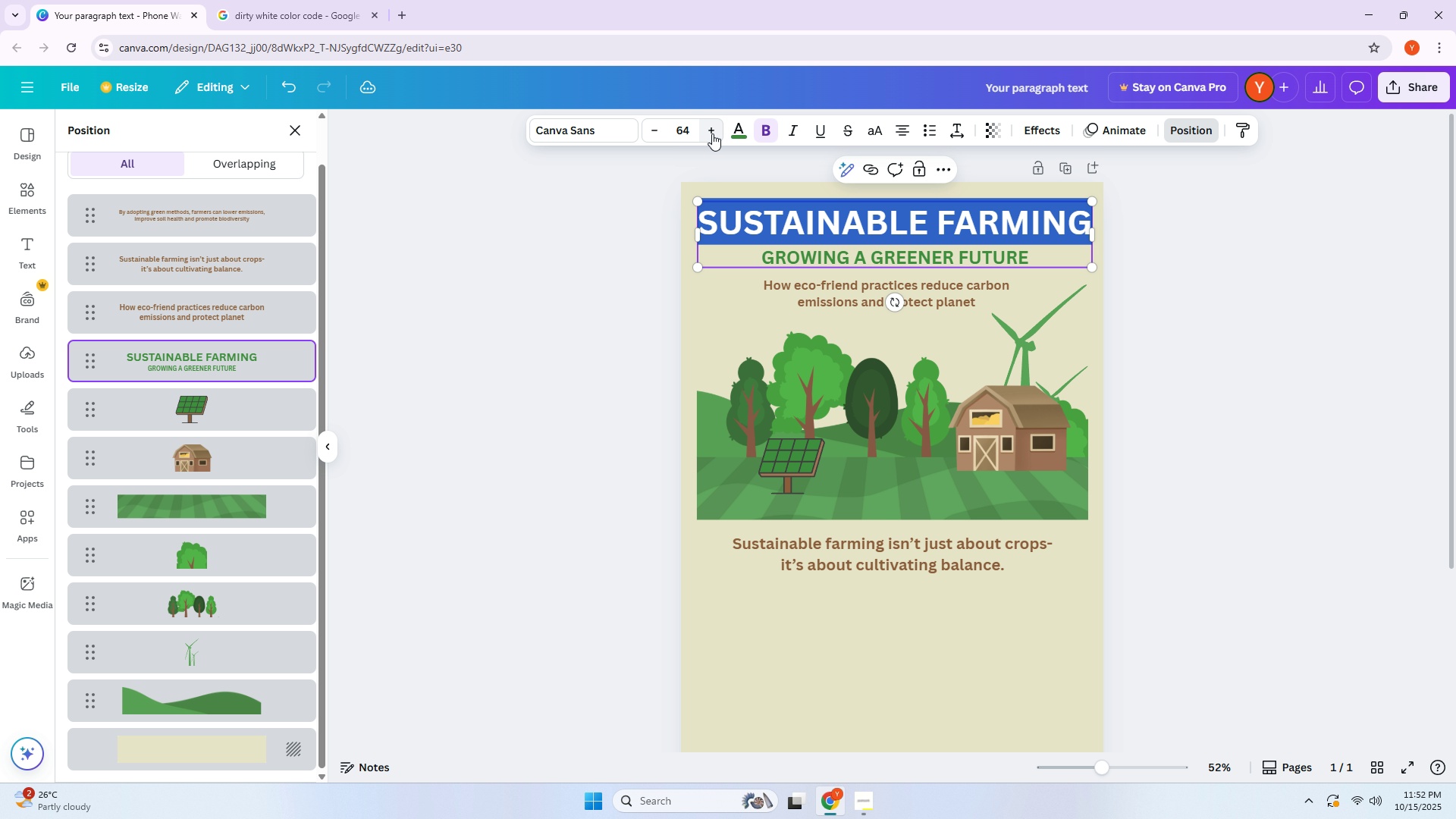 
triple_click([712, 133])
 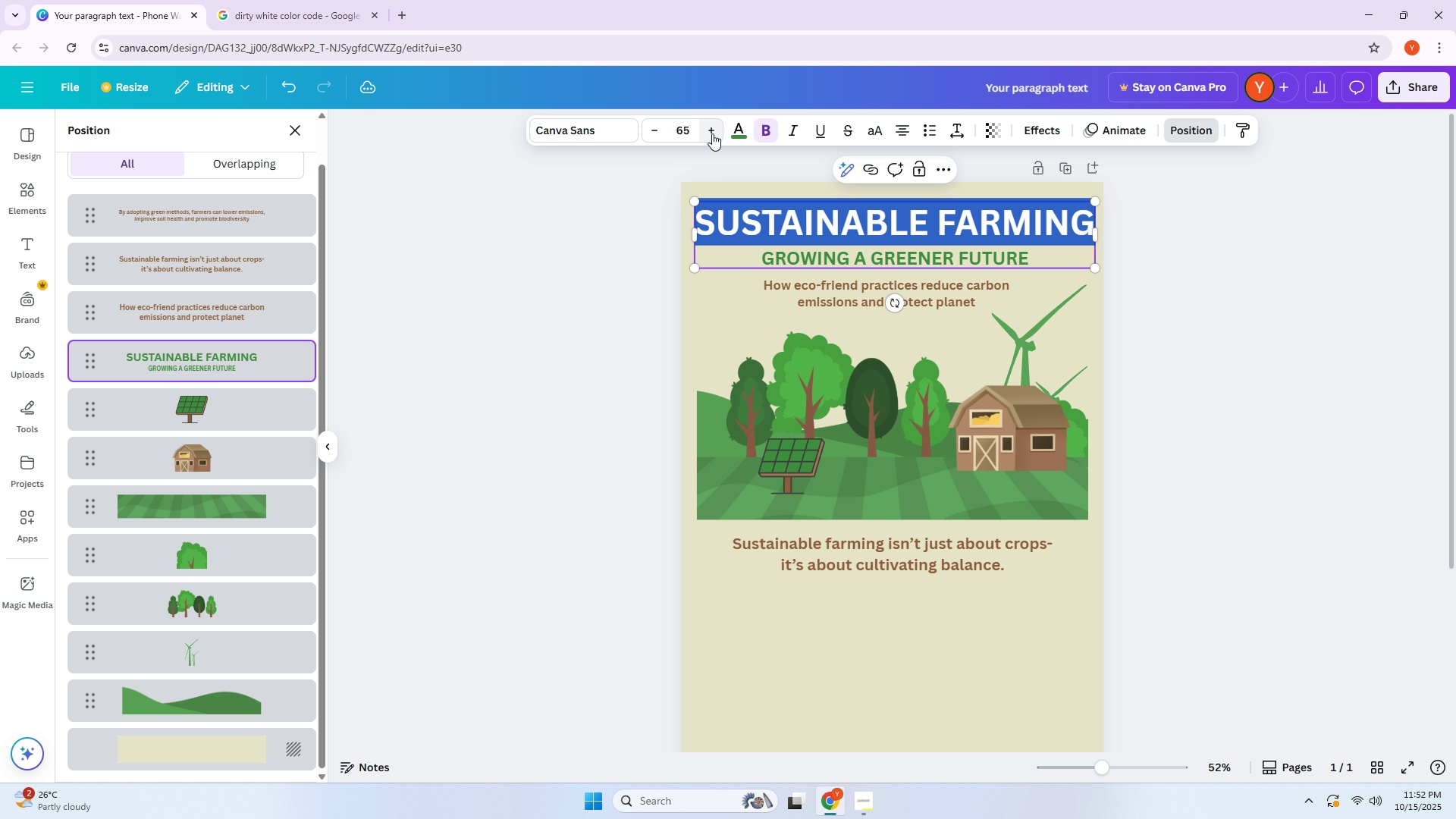 
triple_click([712, 133])
 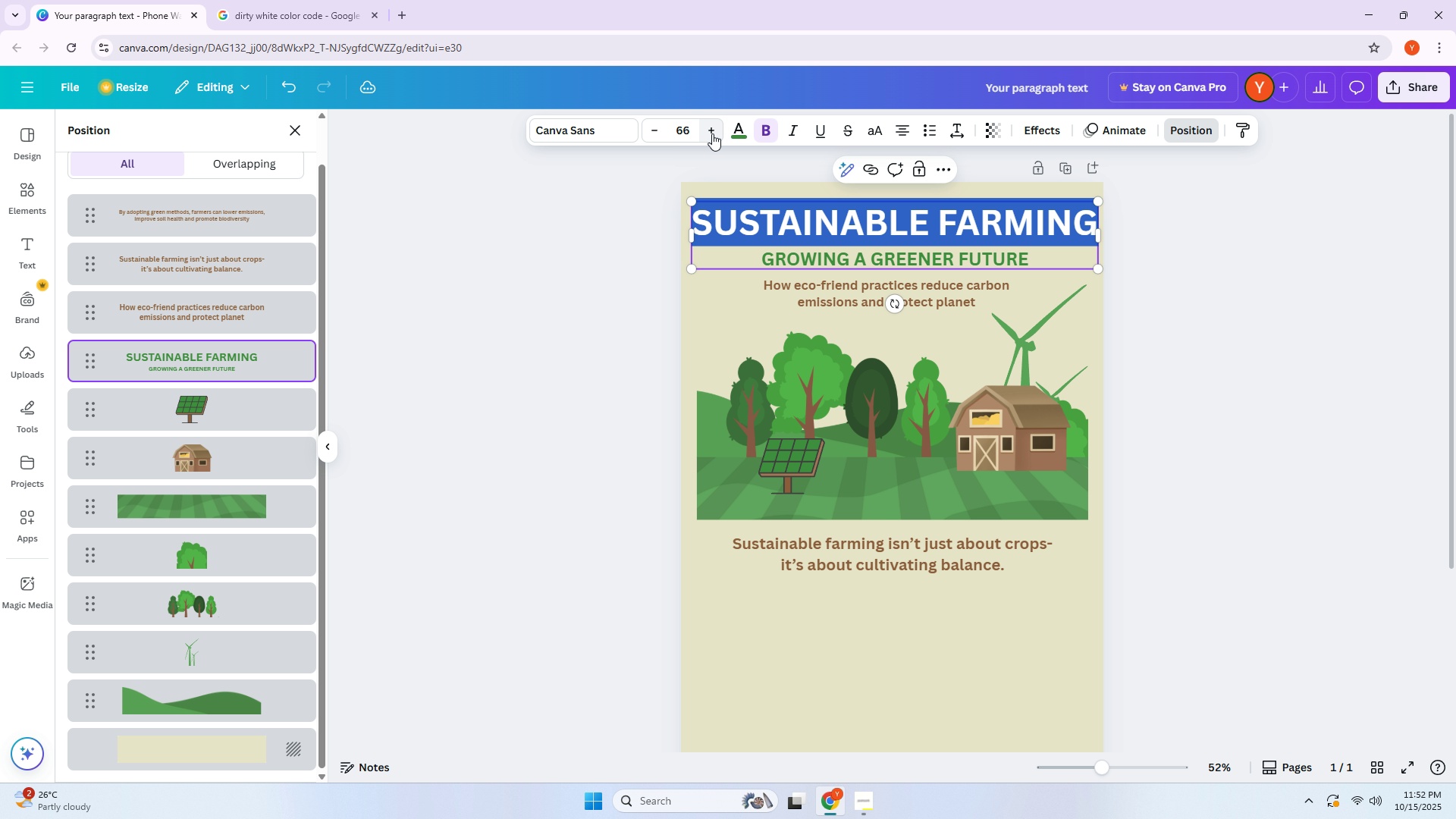 
triple_click([712, 133])
 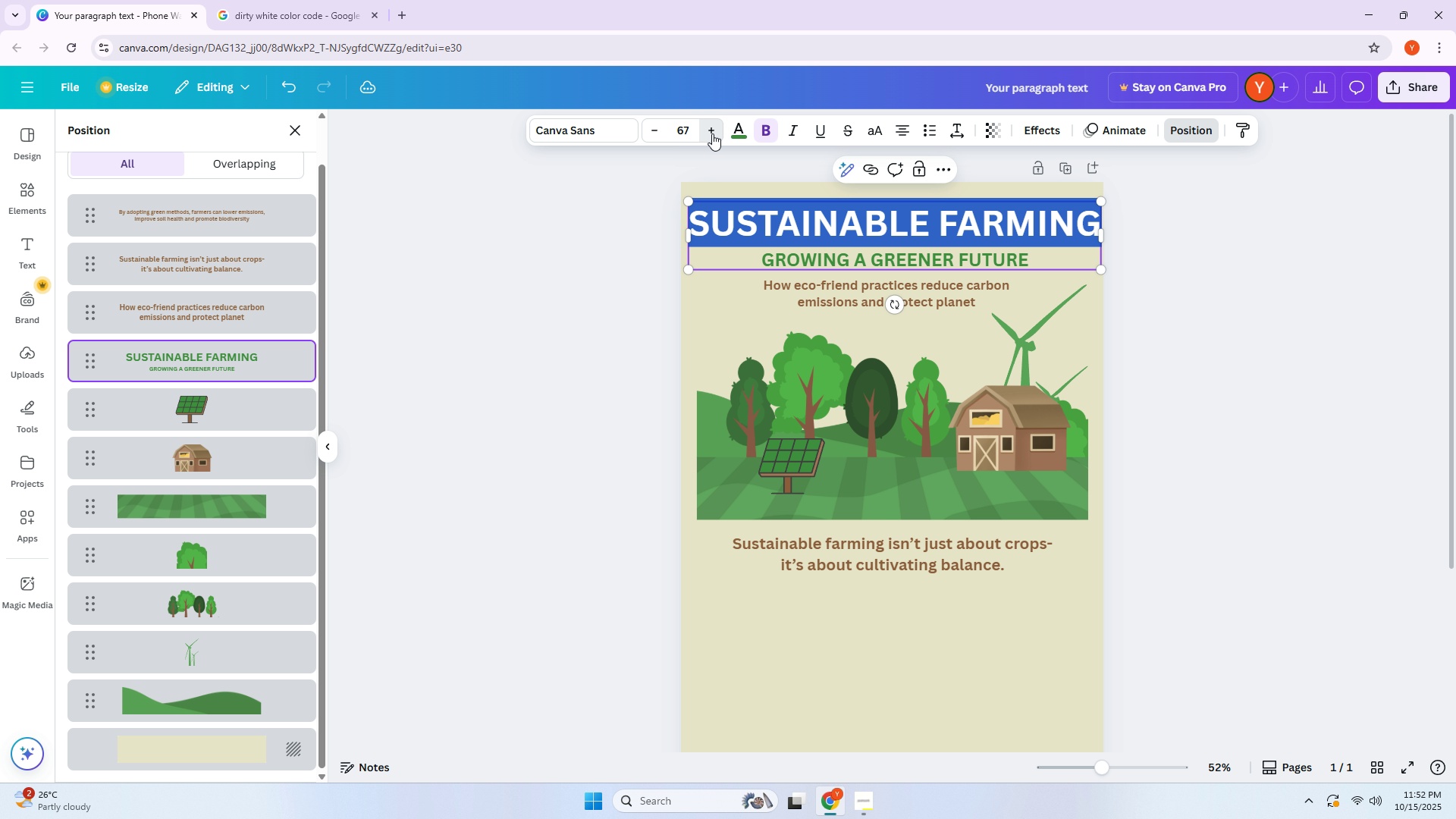 
triple_click([712, 133])
 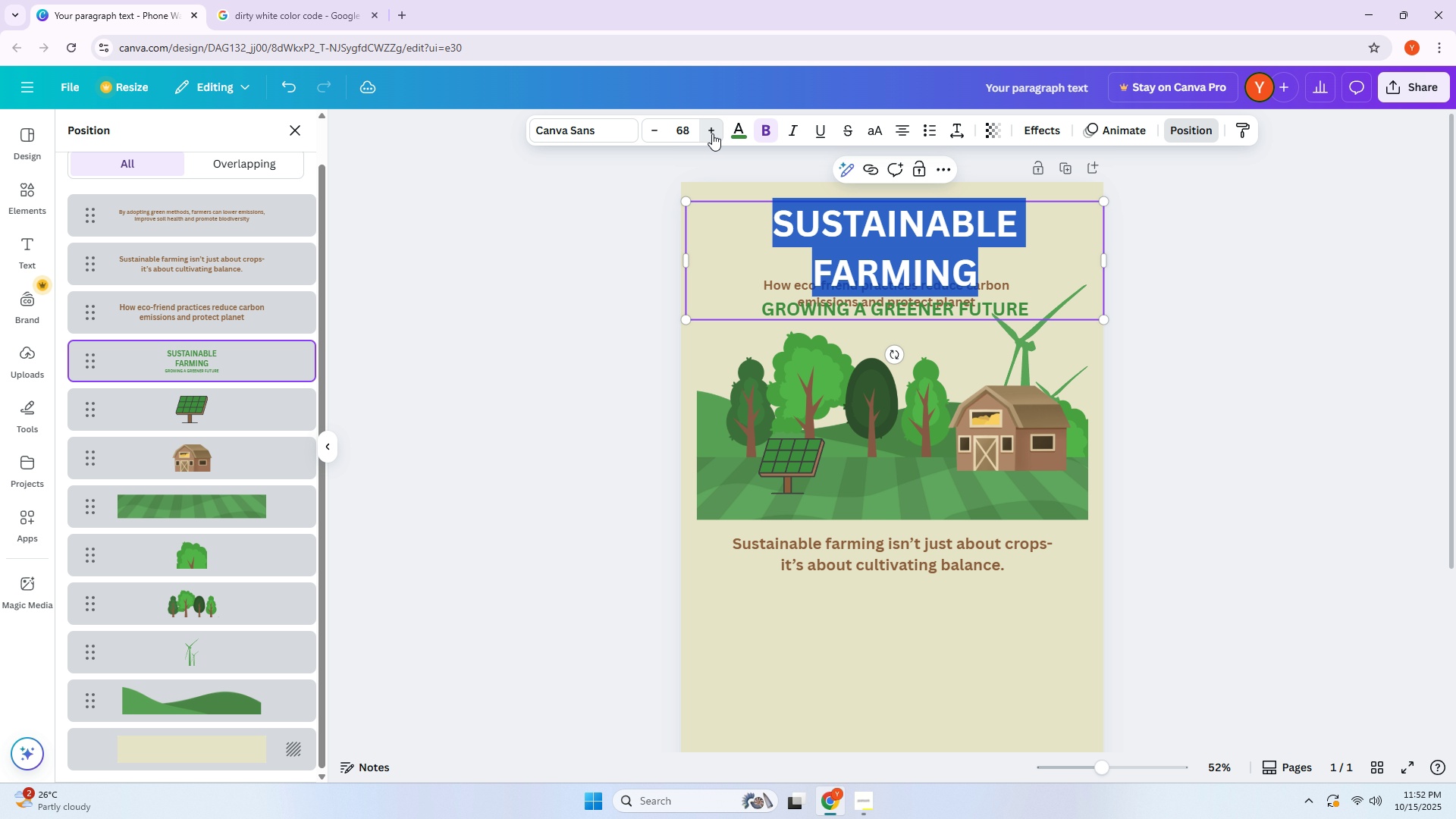 
triple_click([712, 133])
 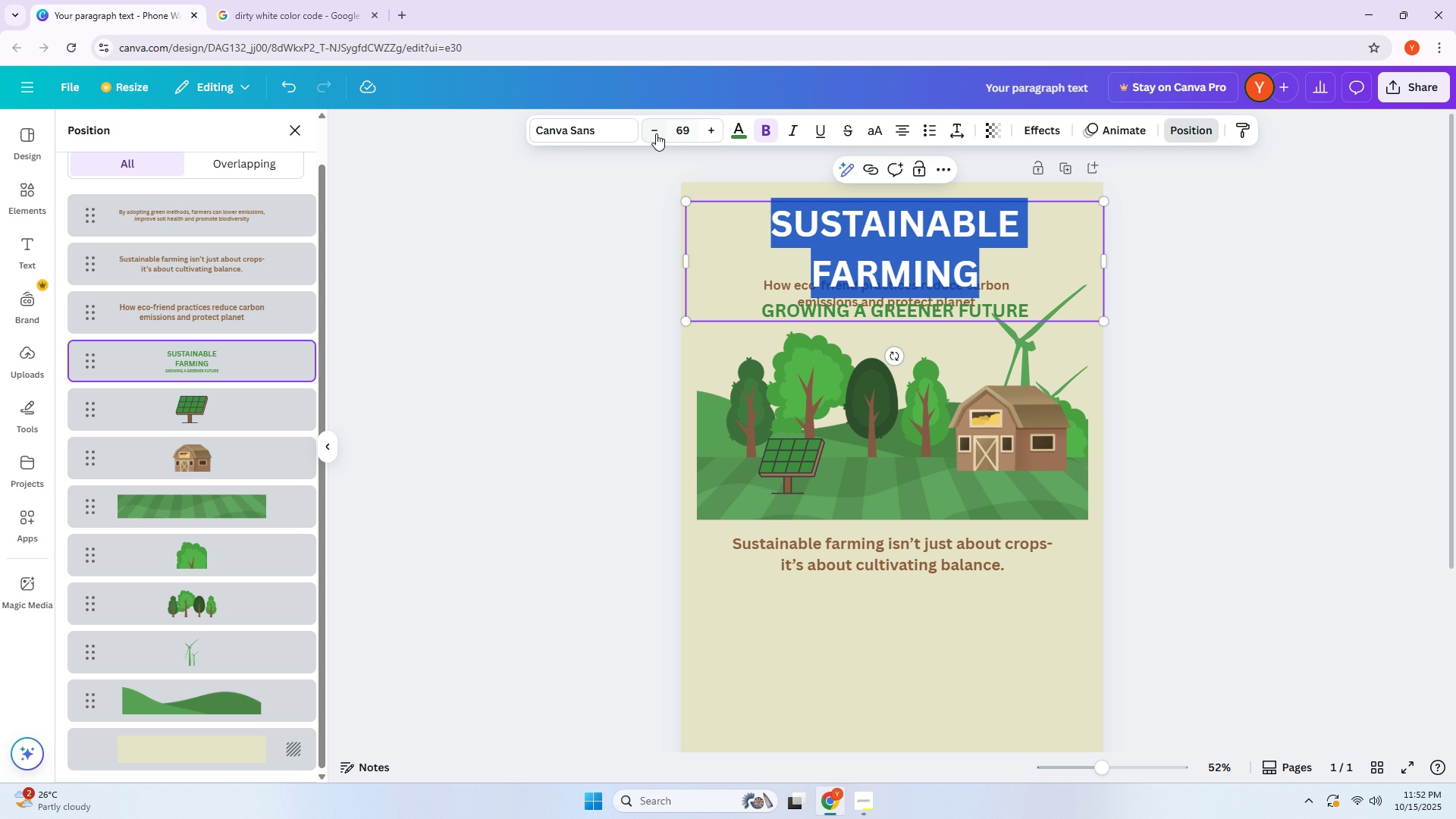 
double_click([648, 133])
 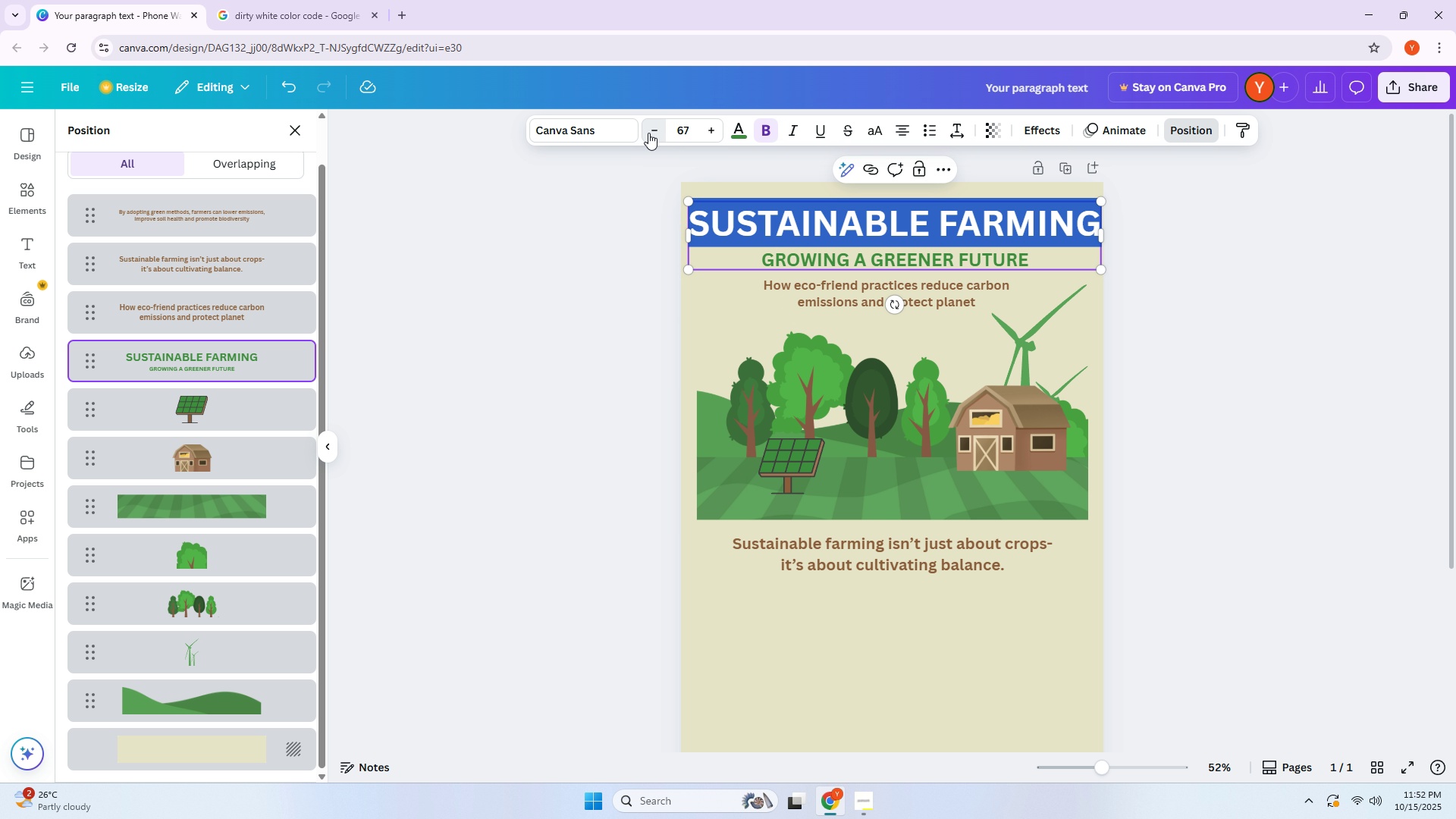 
triple_click([648, 133])
 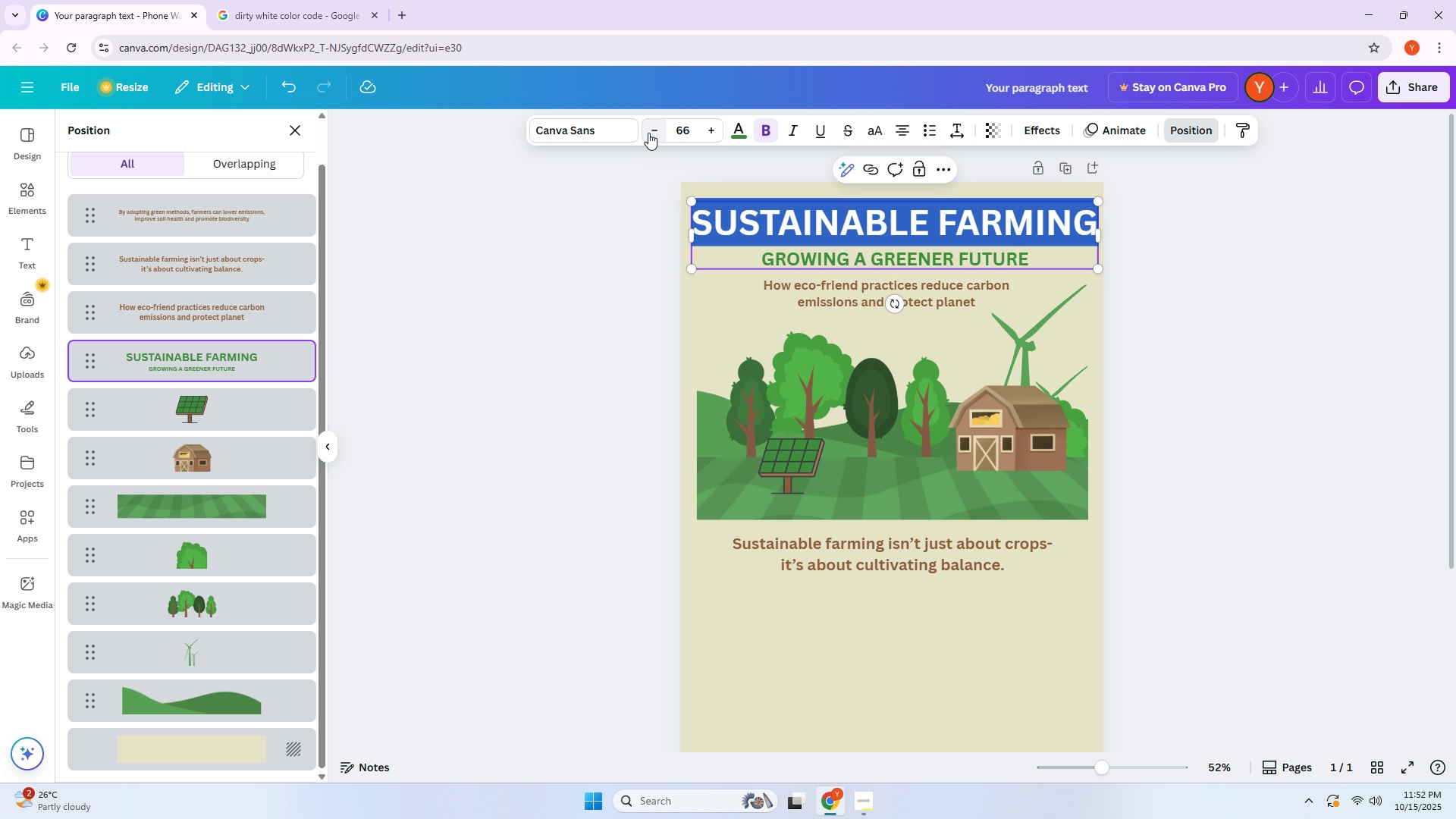 
triple_click([648, 133])
 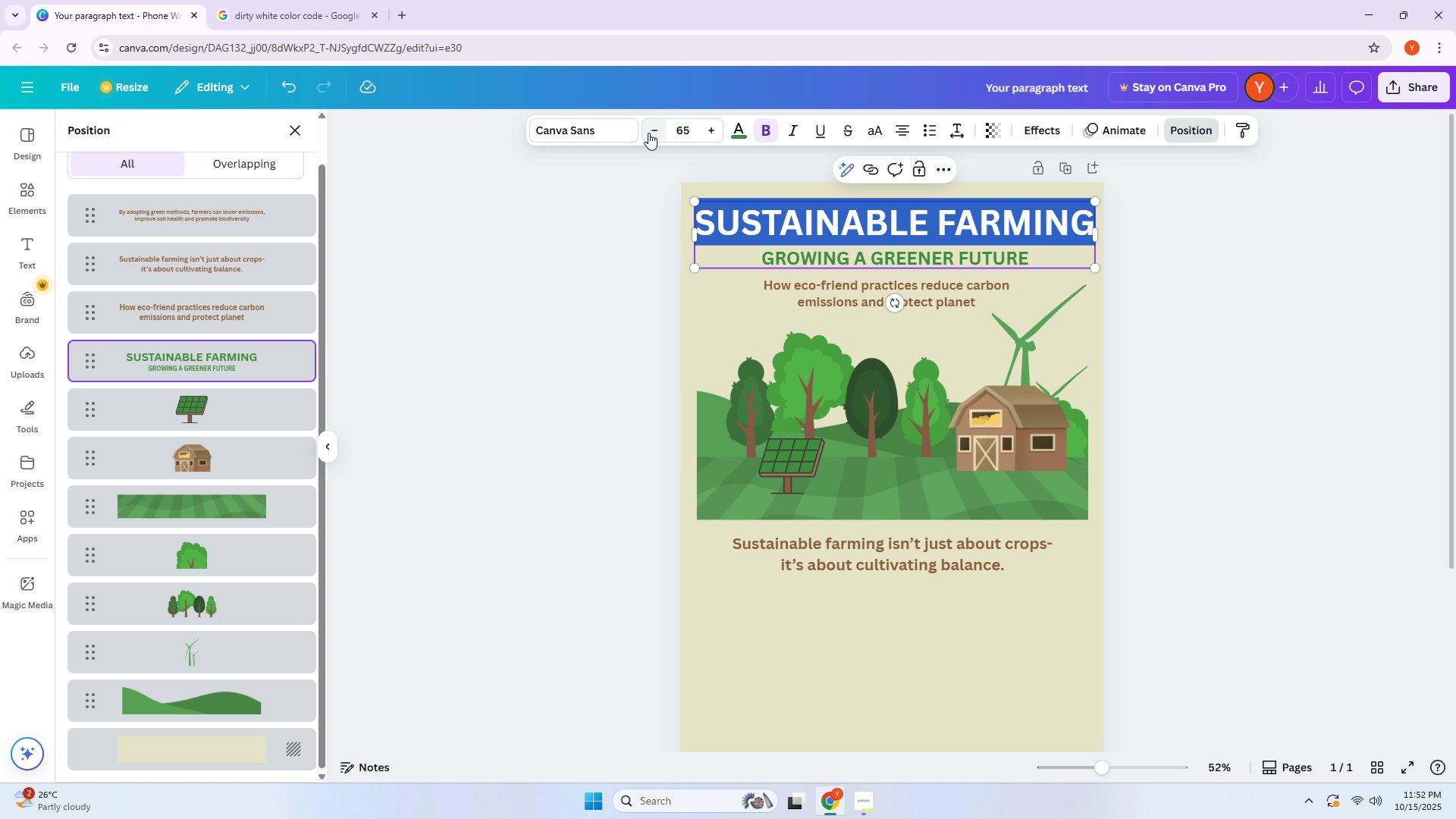 
triple_click([648, 133])
 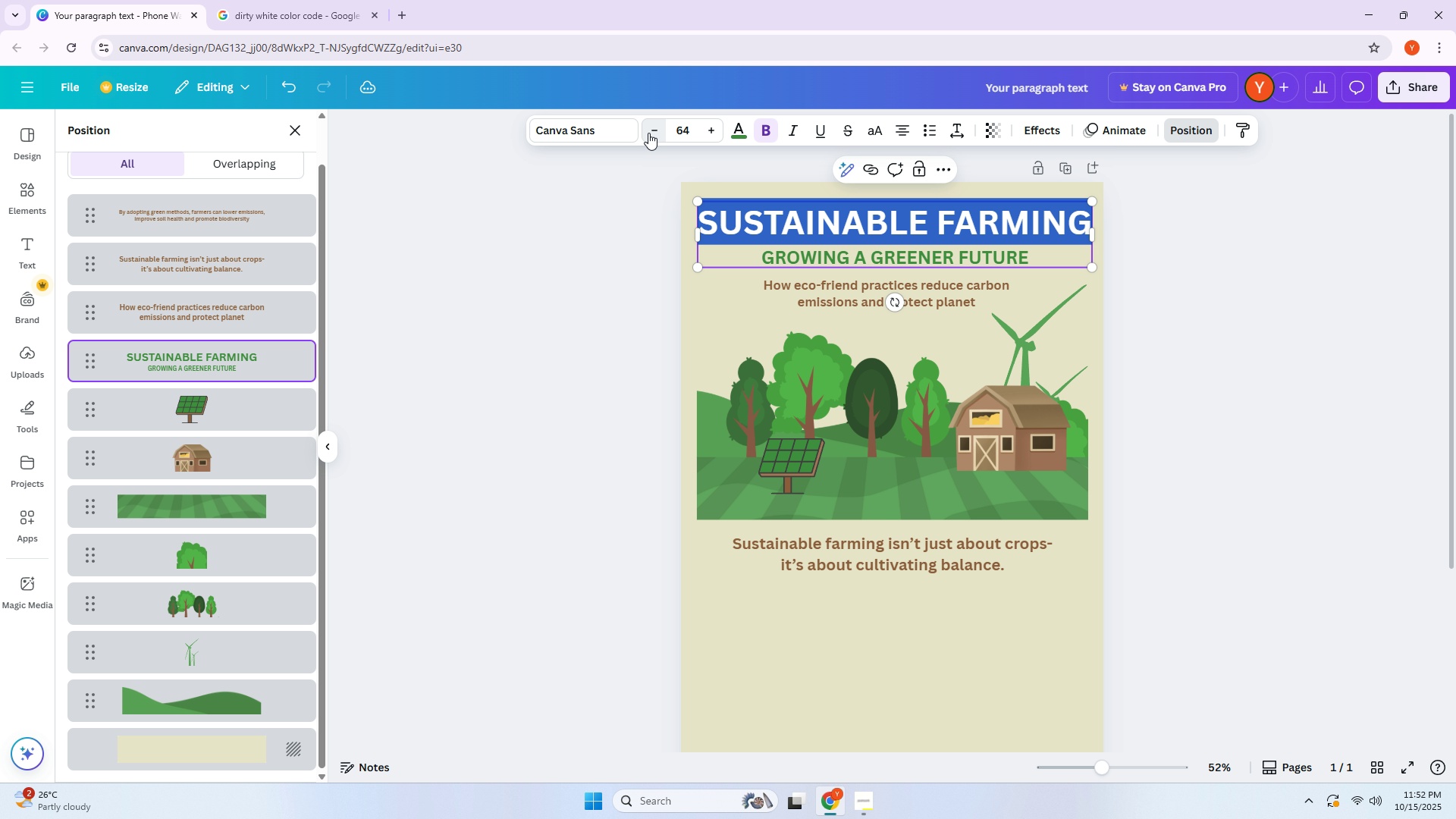 
triple_click([648, 133])
 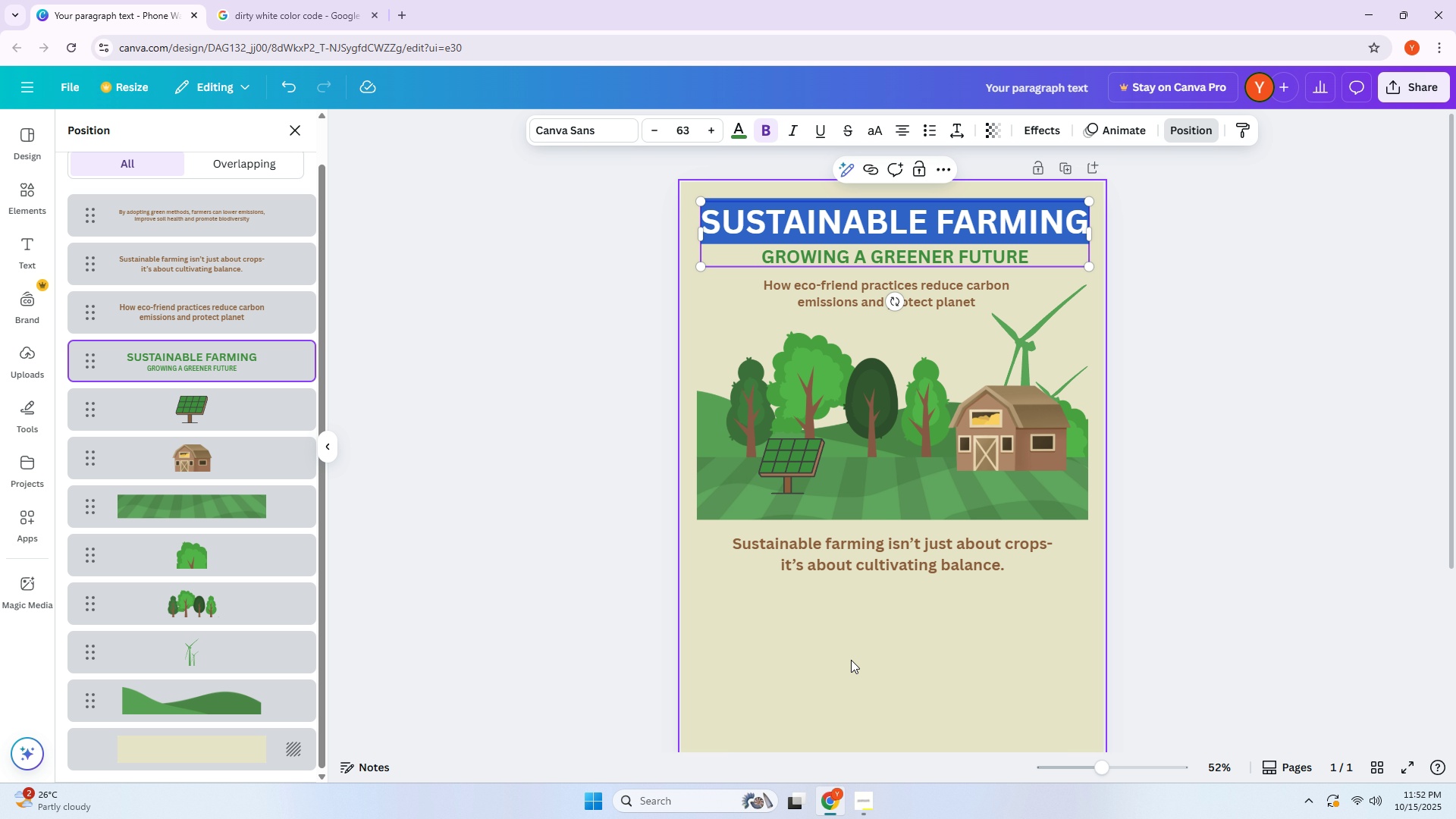 
left_click([851, 660])
 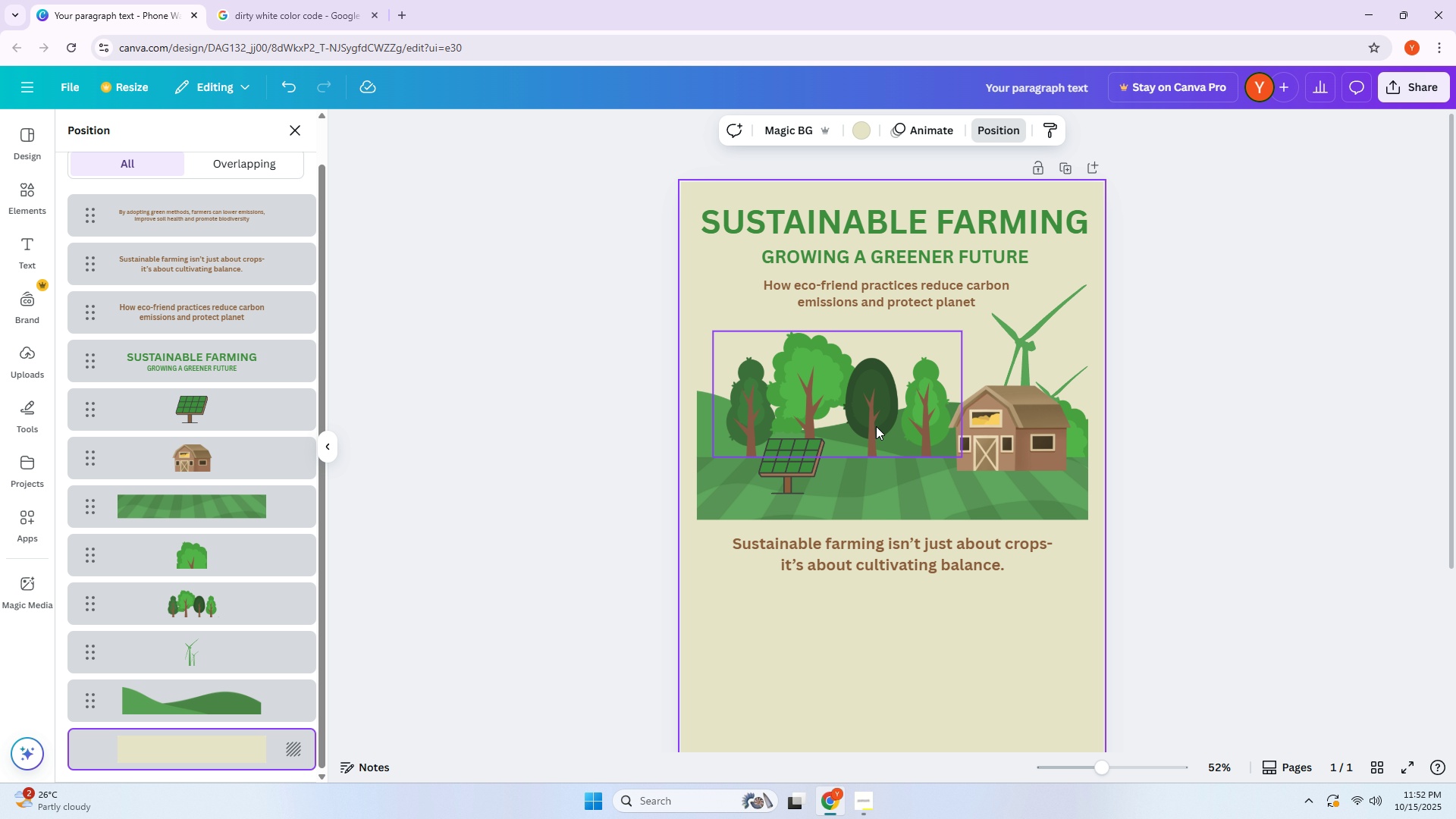 
left_click([874, 259])
 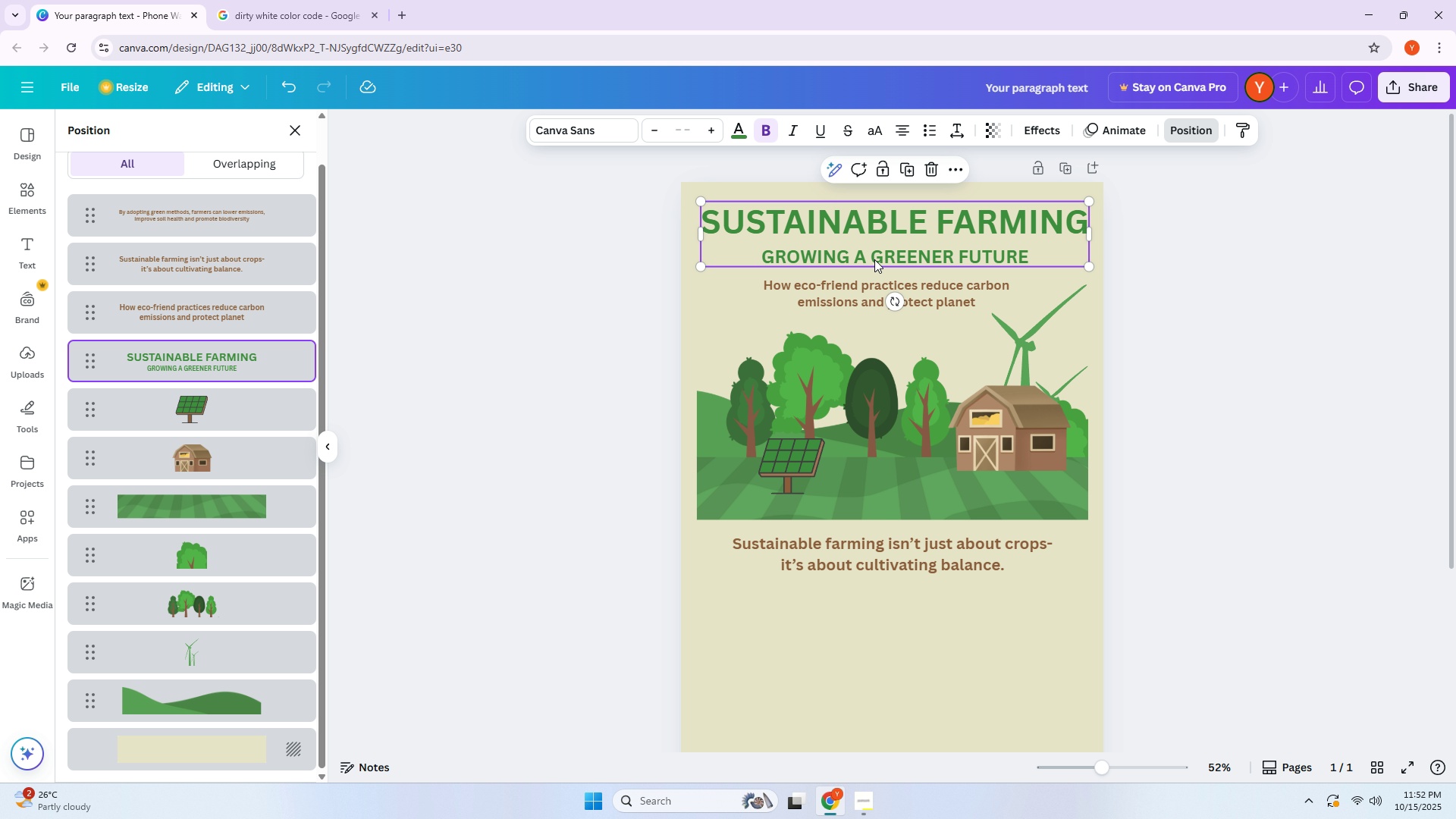 
wait(15.01)
 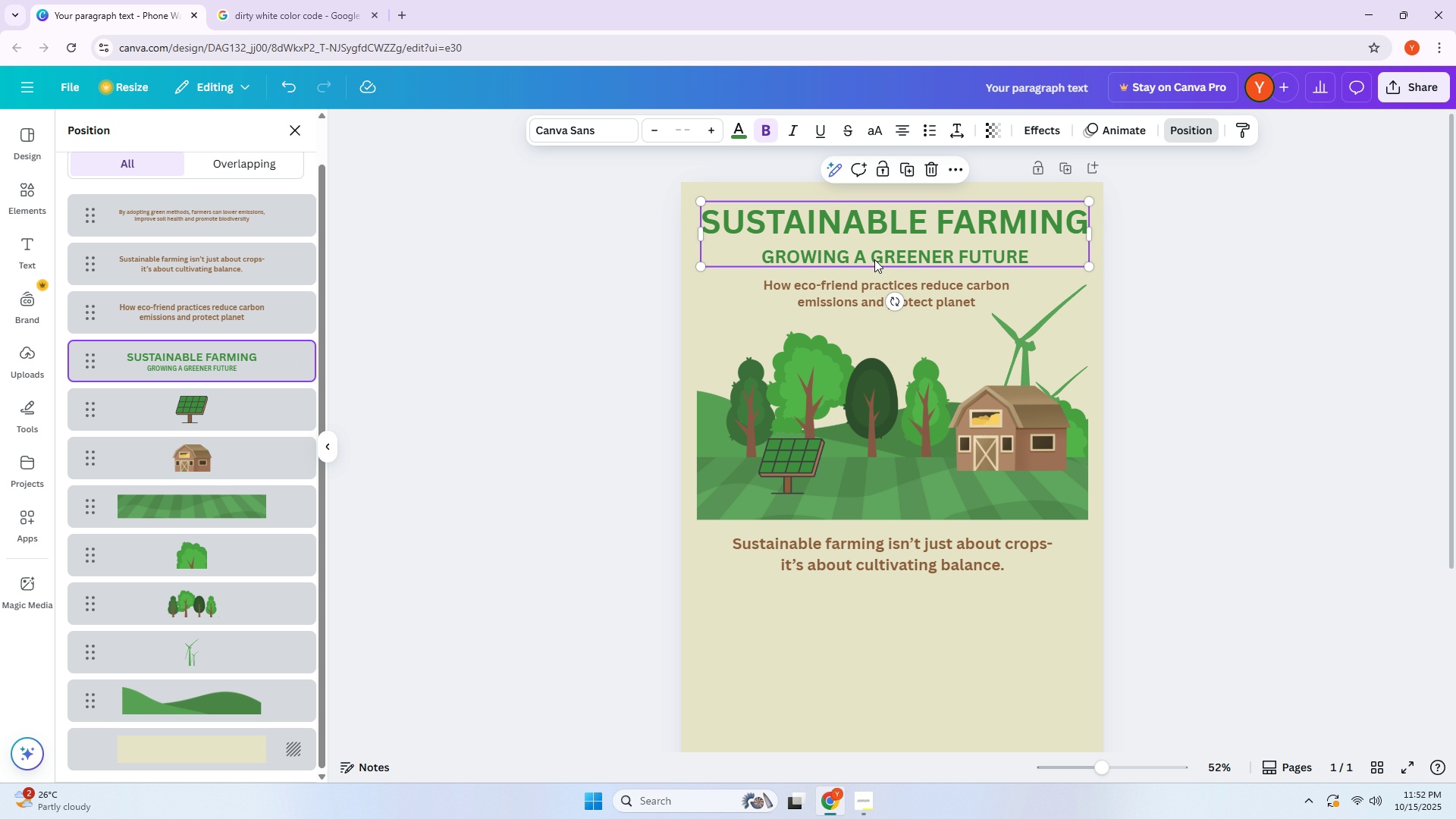 
key(Alt+AltLeft)
 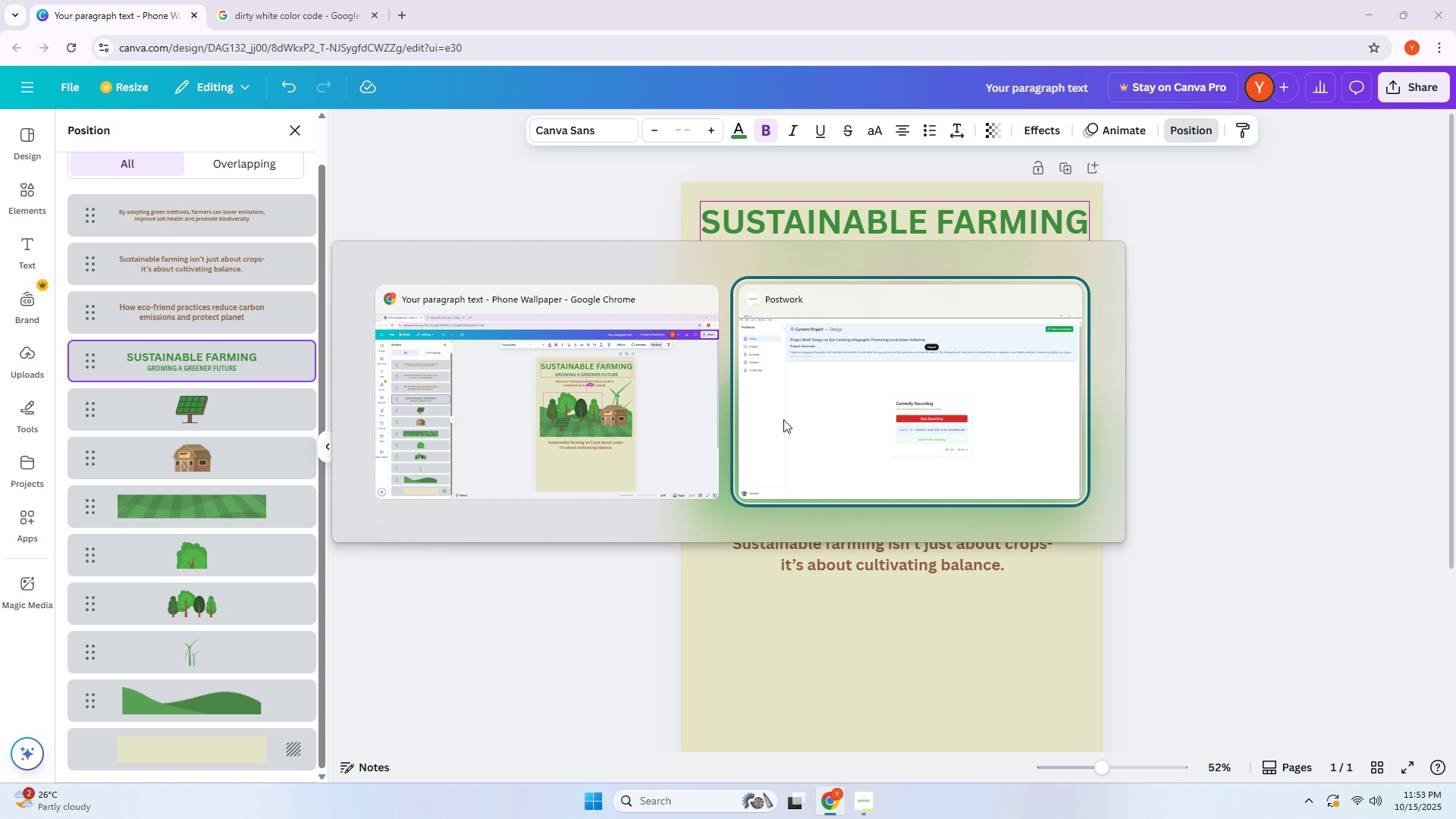 
key(Alt+Tab)